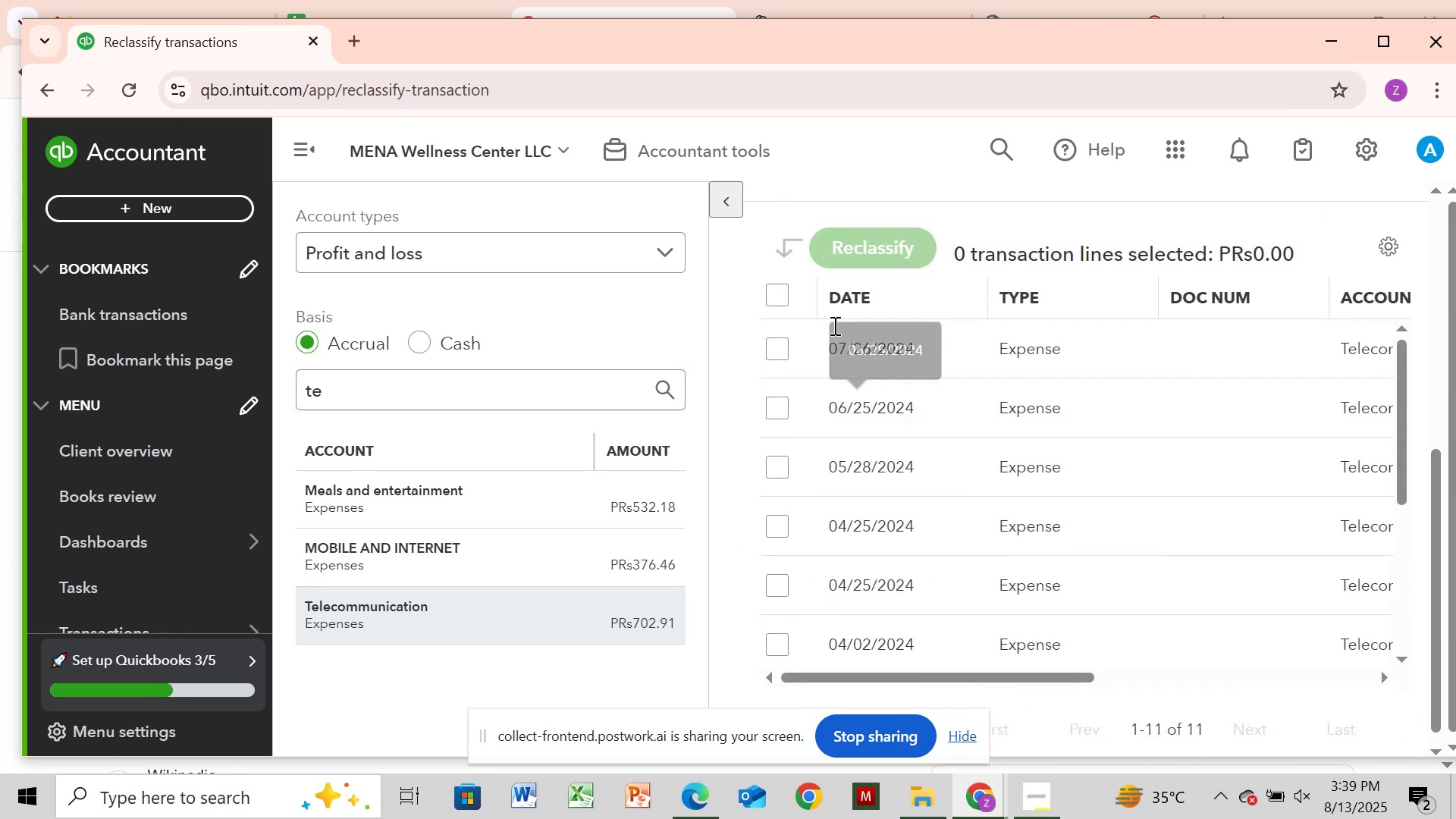 
left_click([779, 292])
 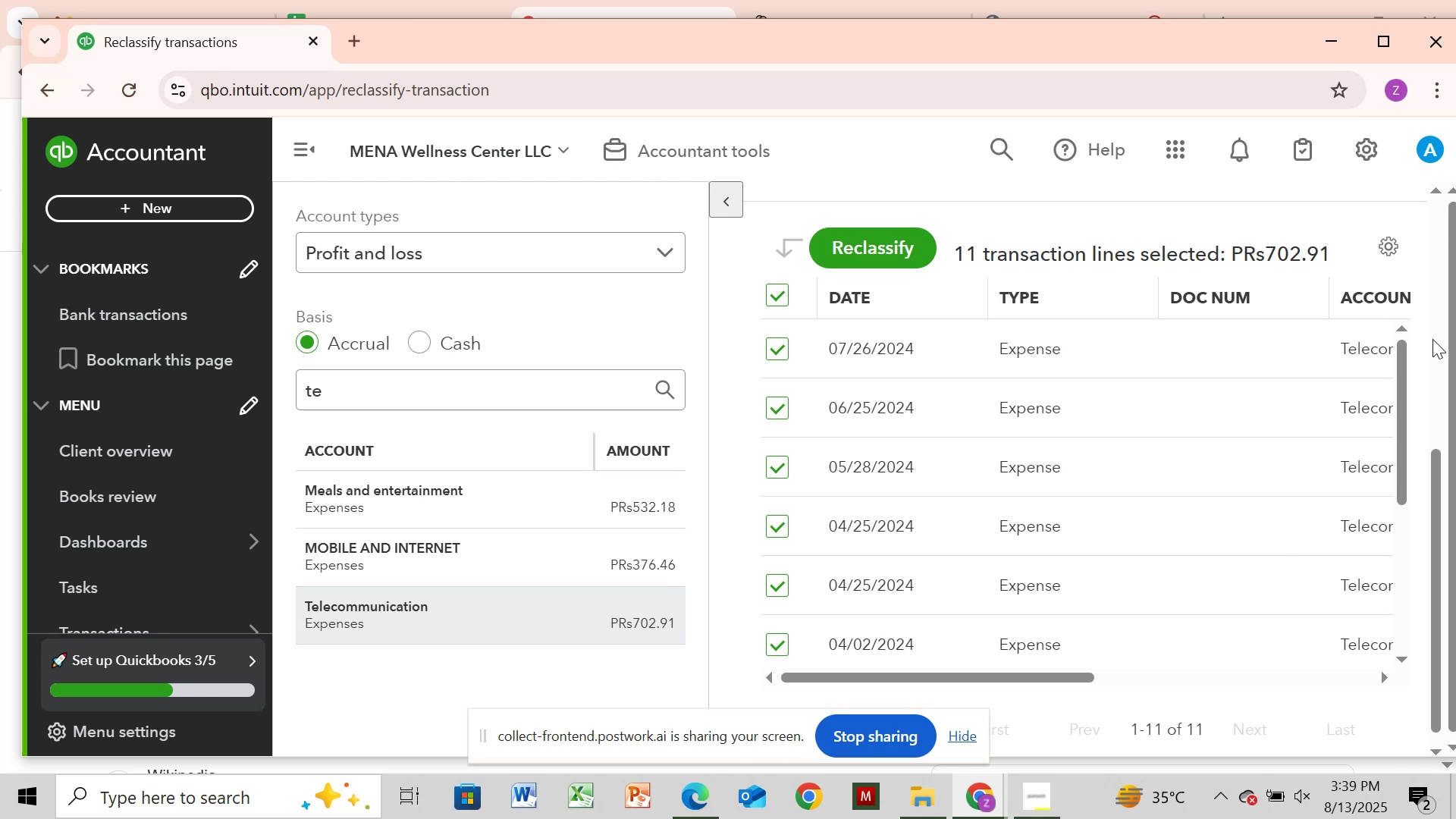 
left_click([1435, 338])
 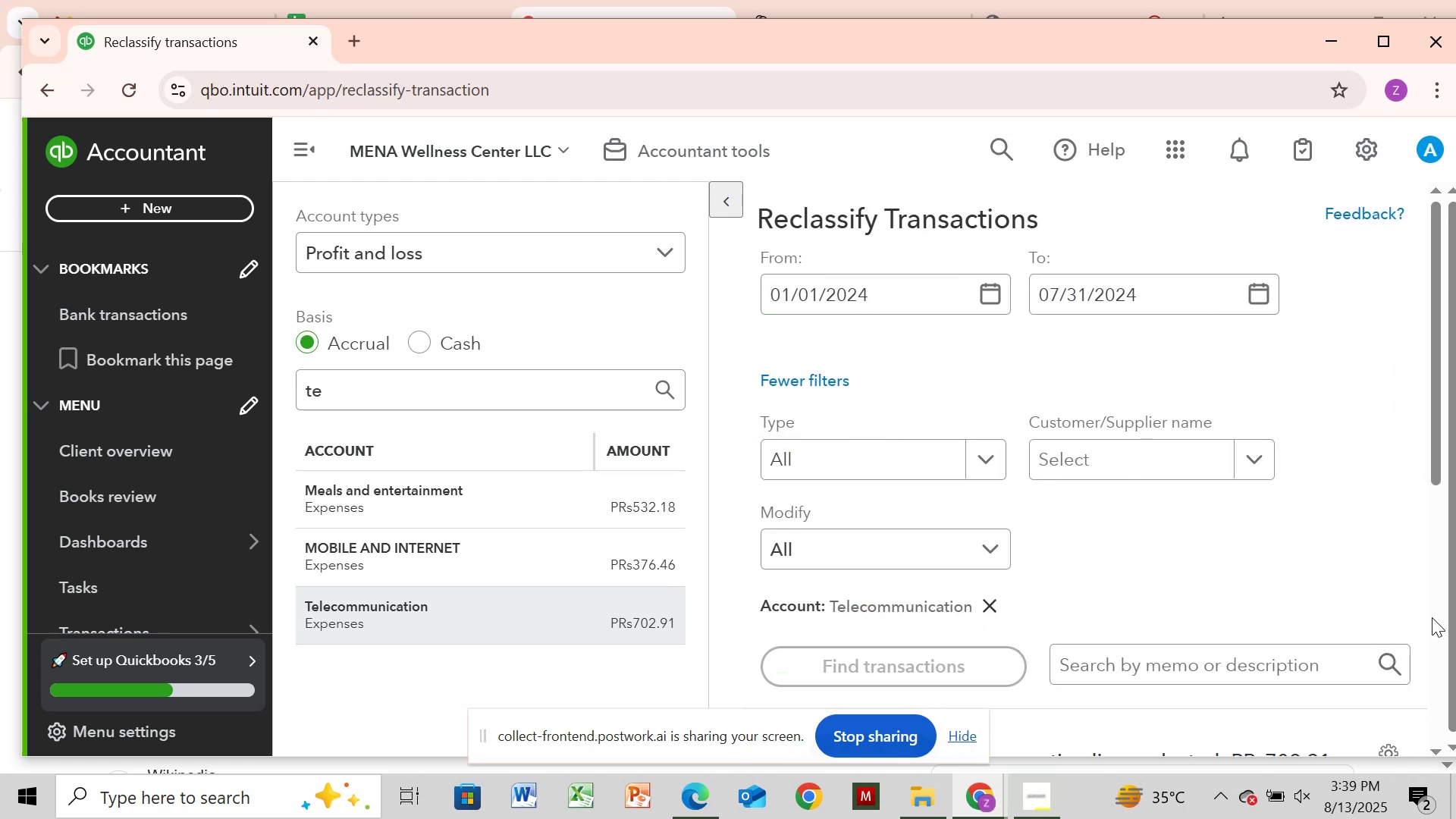 
left_click([1432, 617])
 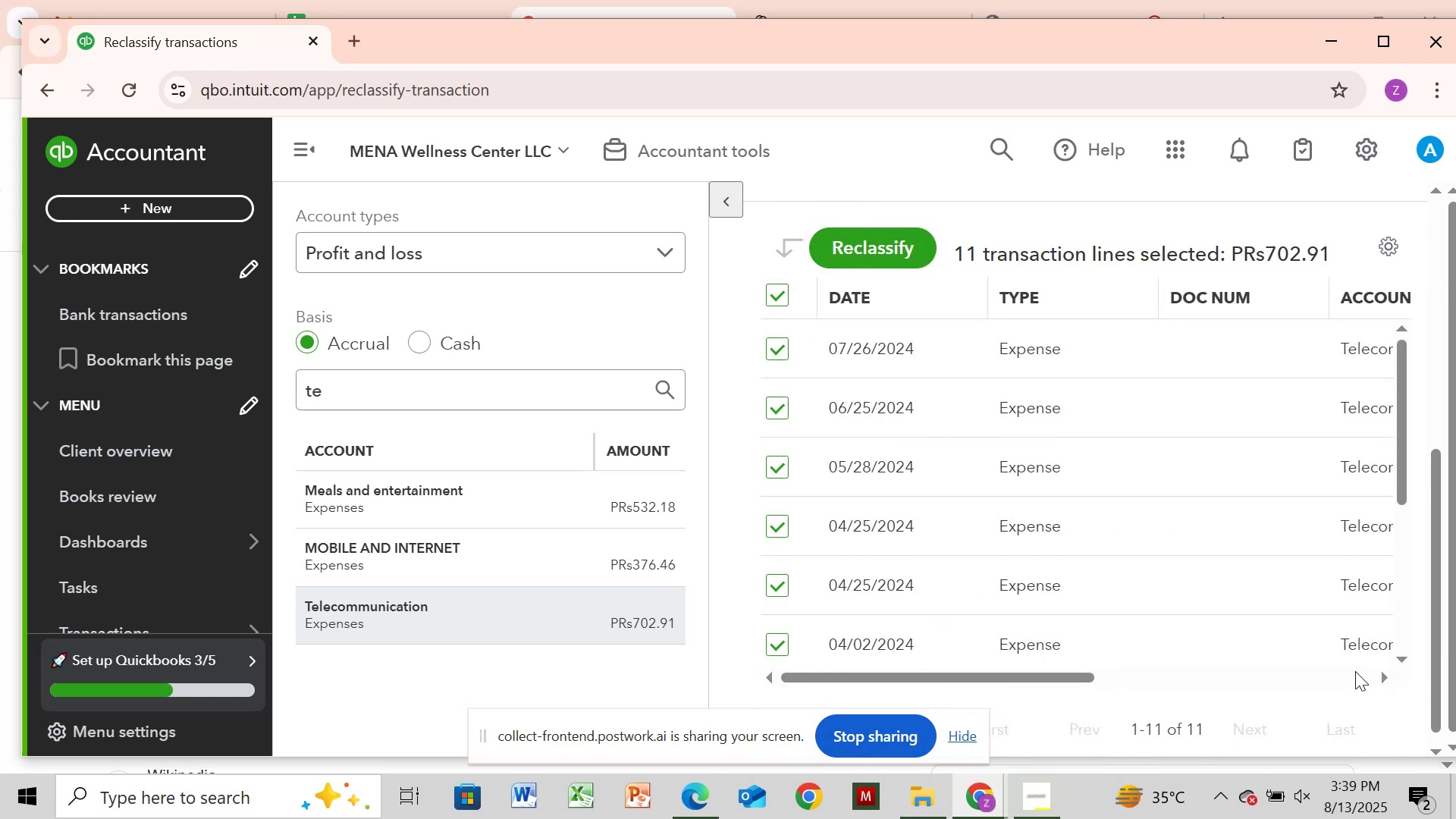 
left_click([1355, 671])
 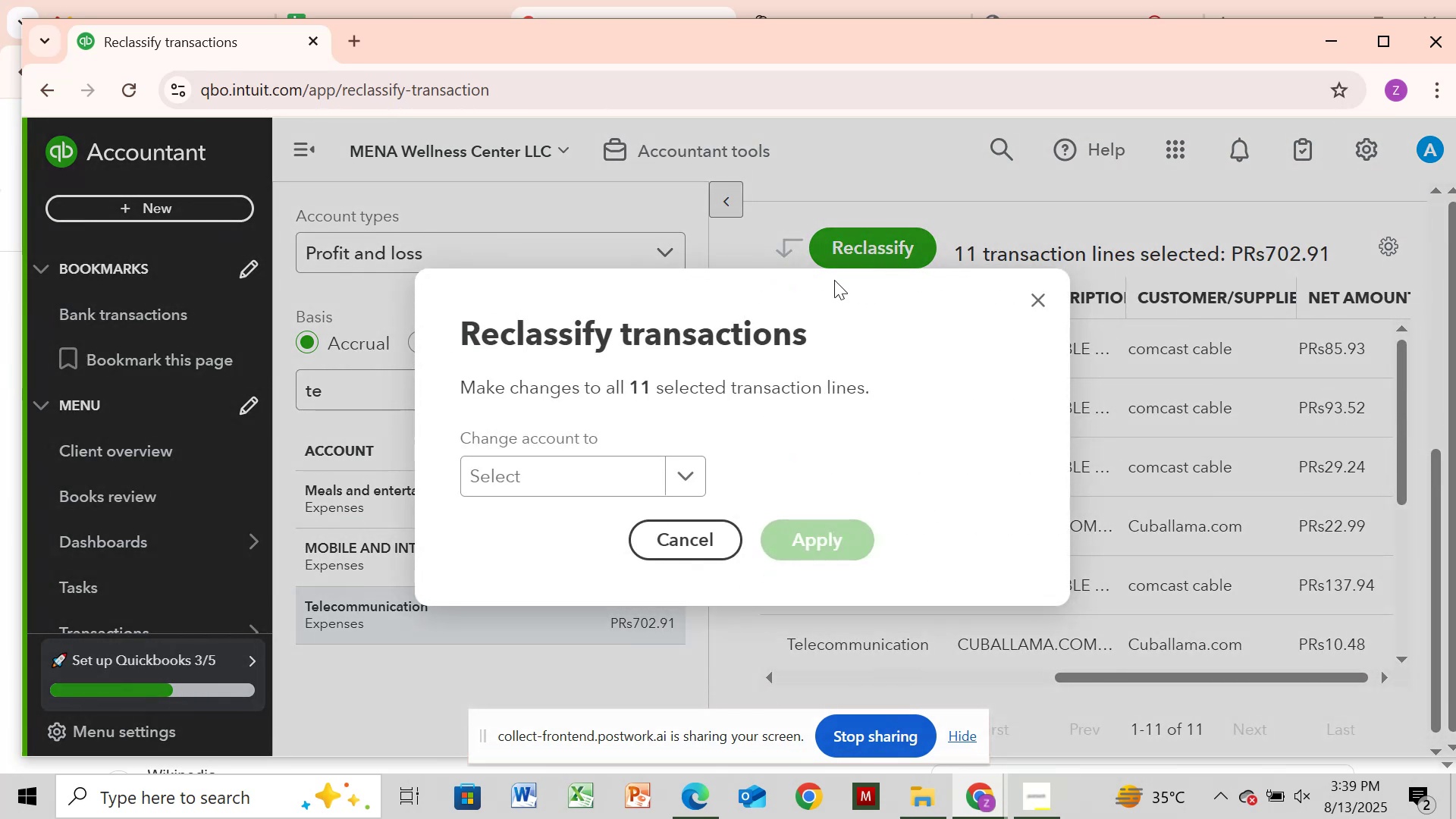 
wait(5.06)
 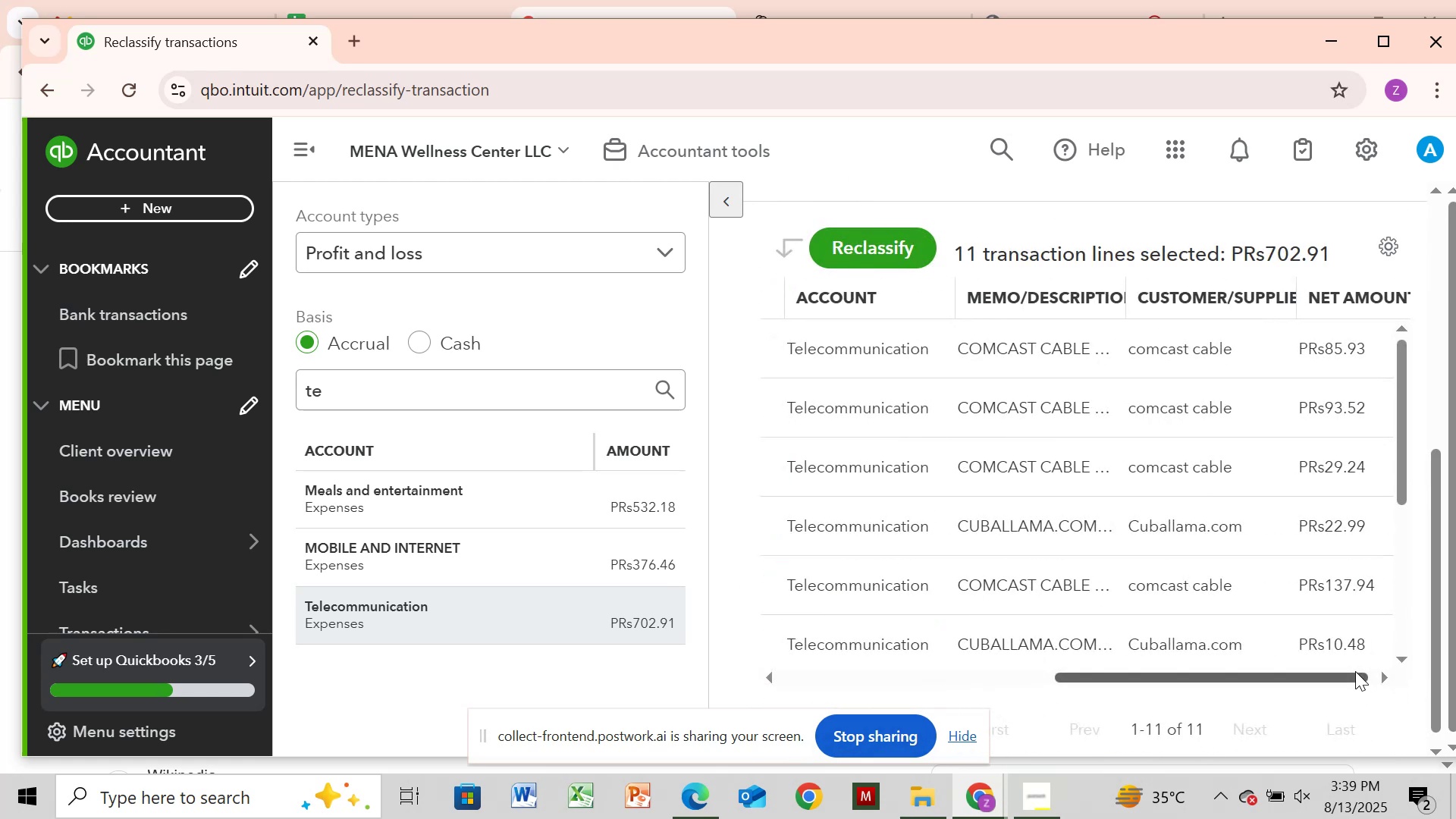 
left_click([687, 479])
 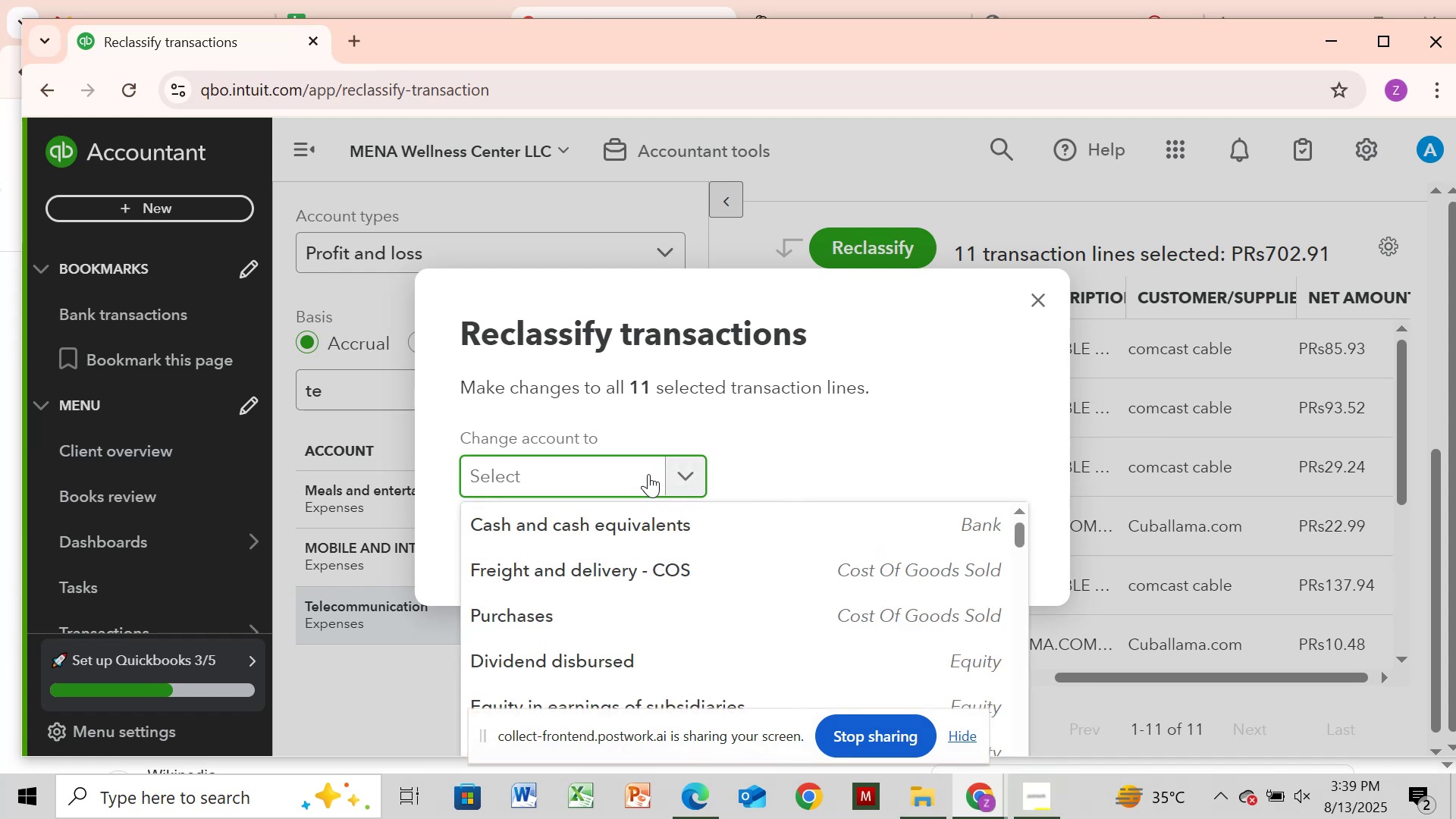 
left_click([648, 474])
 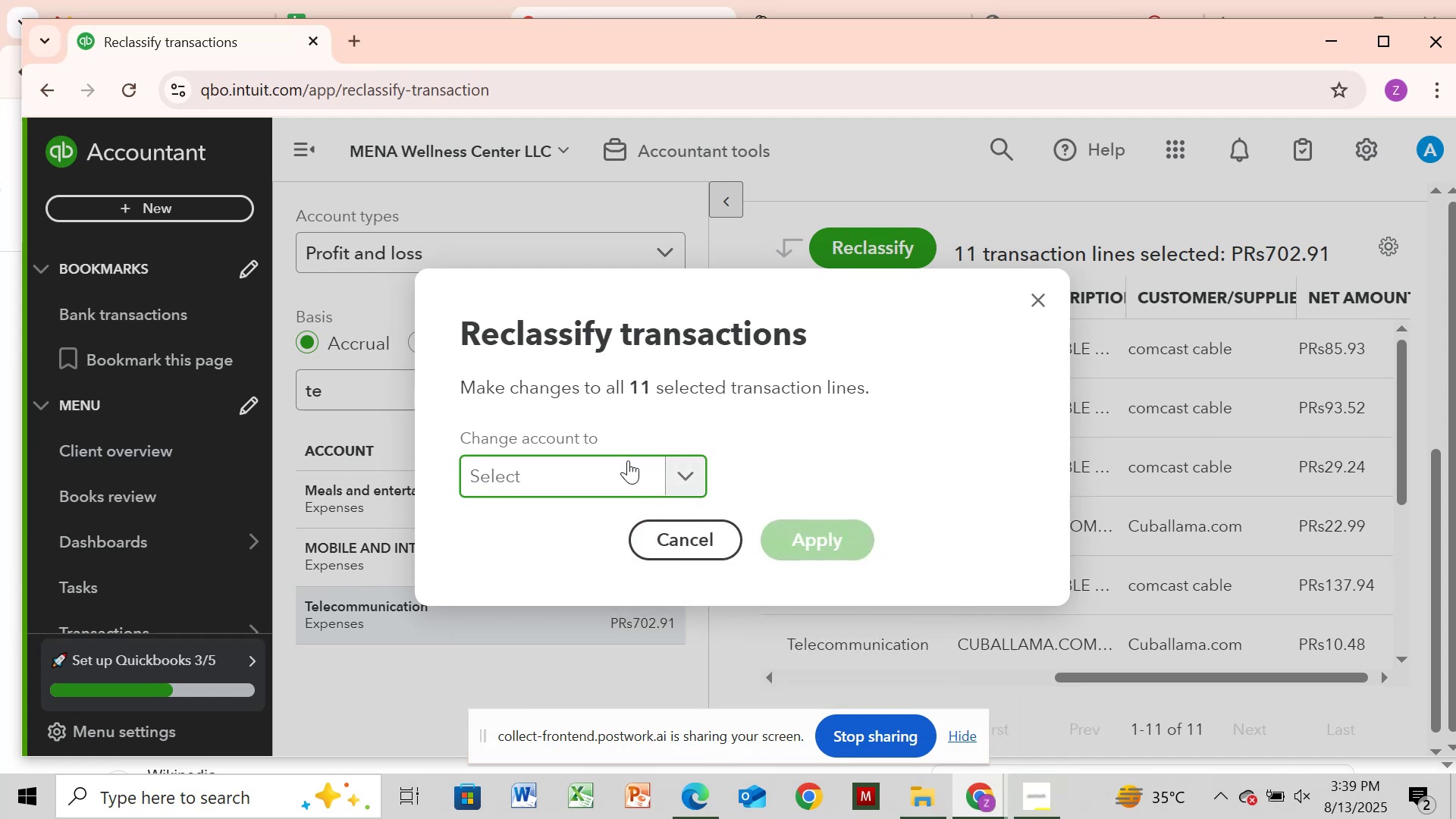 
type(tr)
key(Backspace)
key(Backspace)
type(mob)
 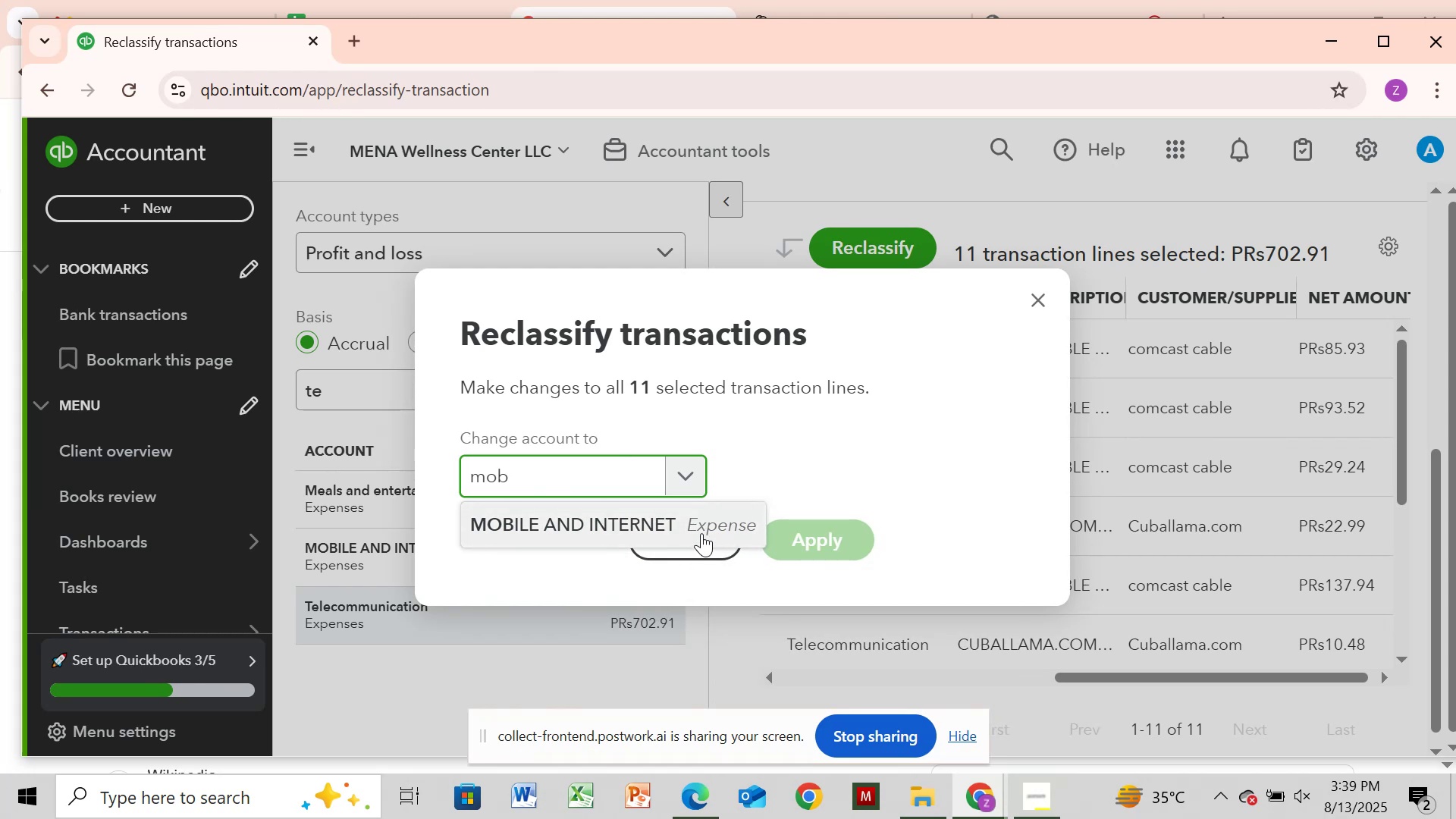 
left_click([670, 535])
 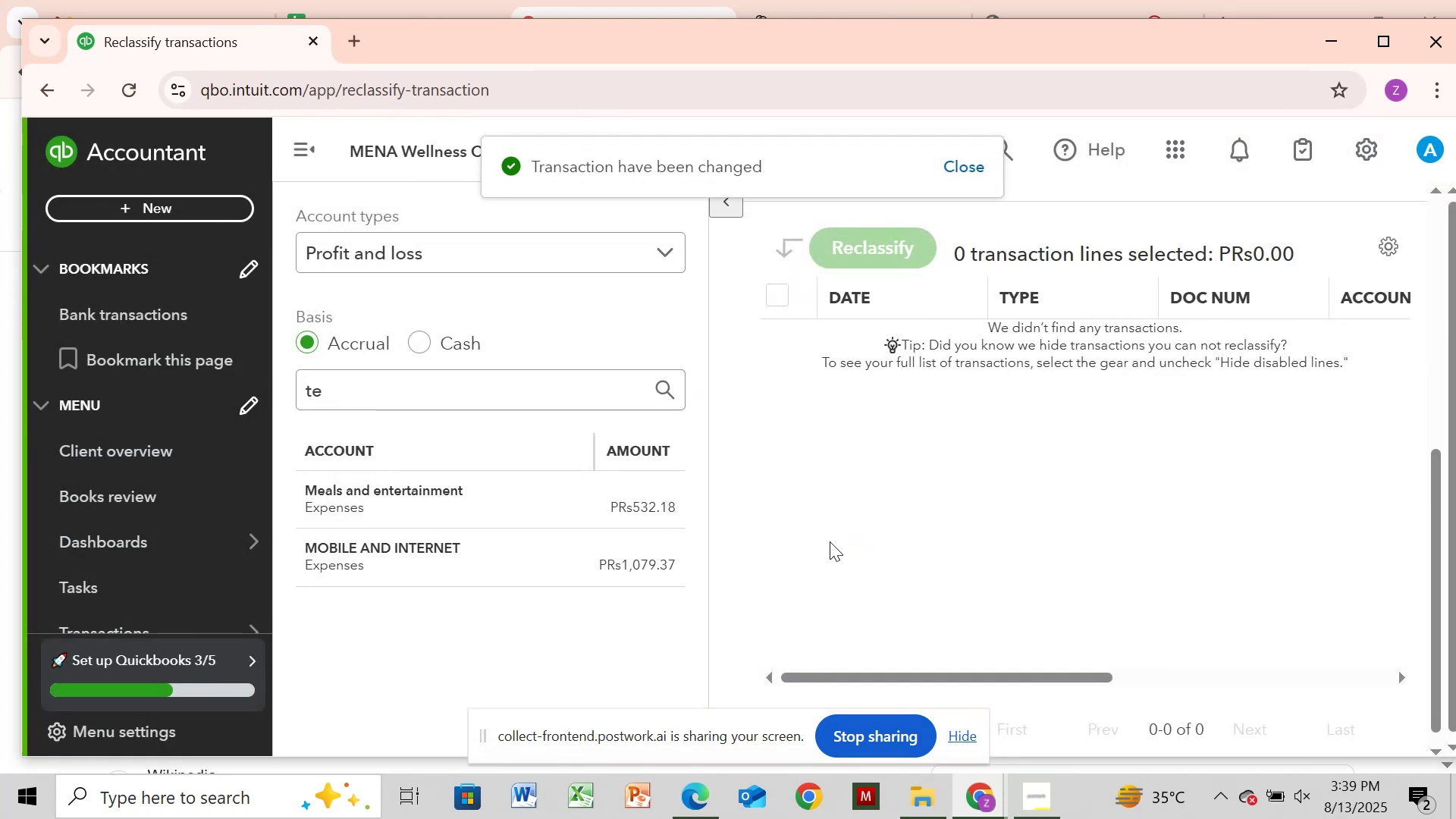 
wait(6.45)
 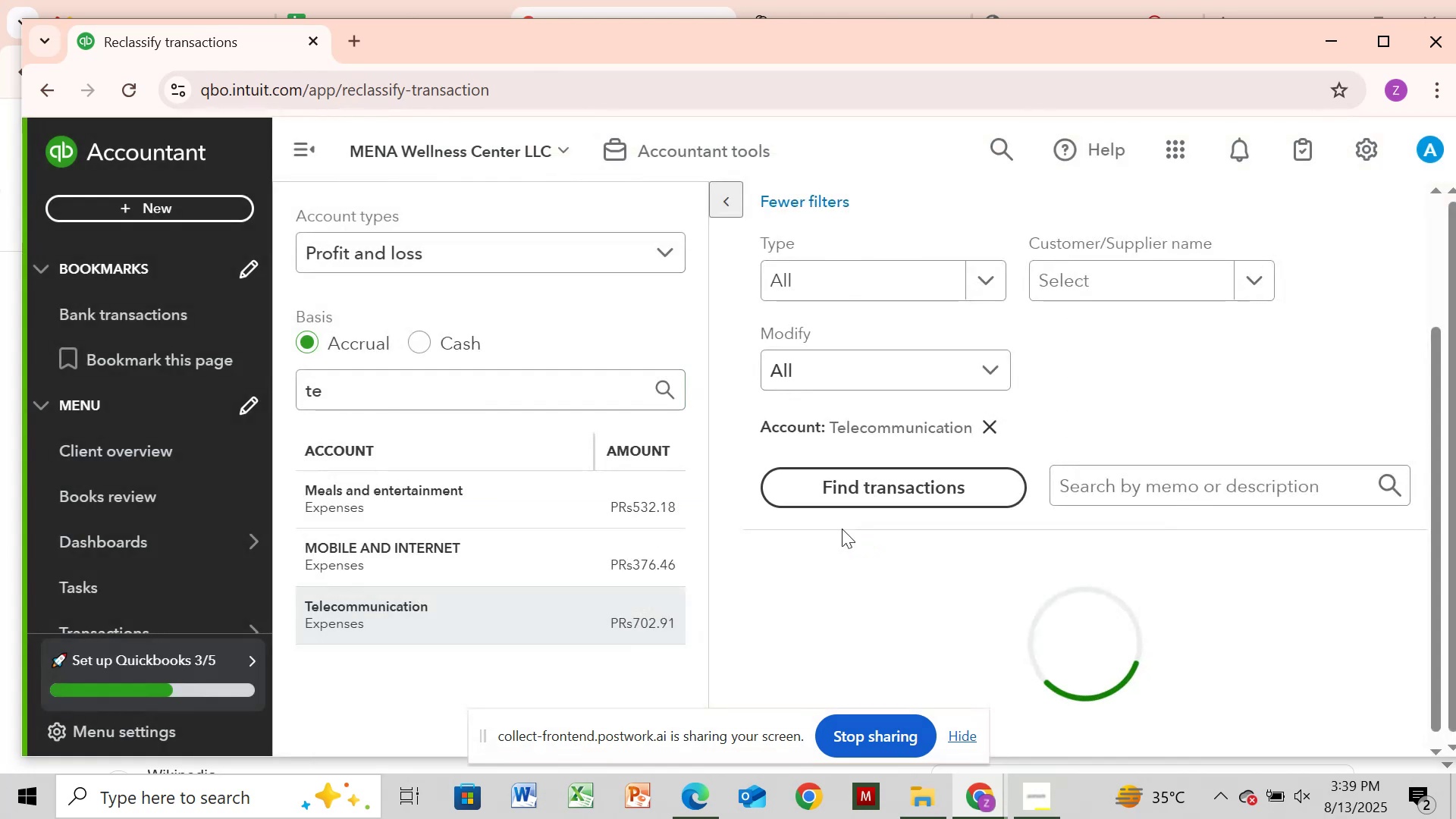 
left_click([597, 379])
 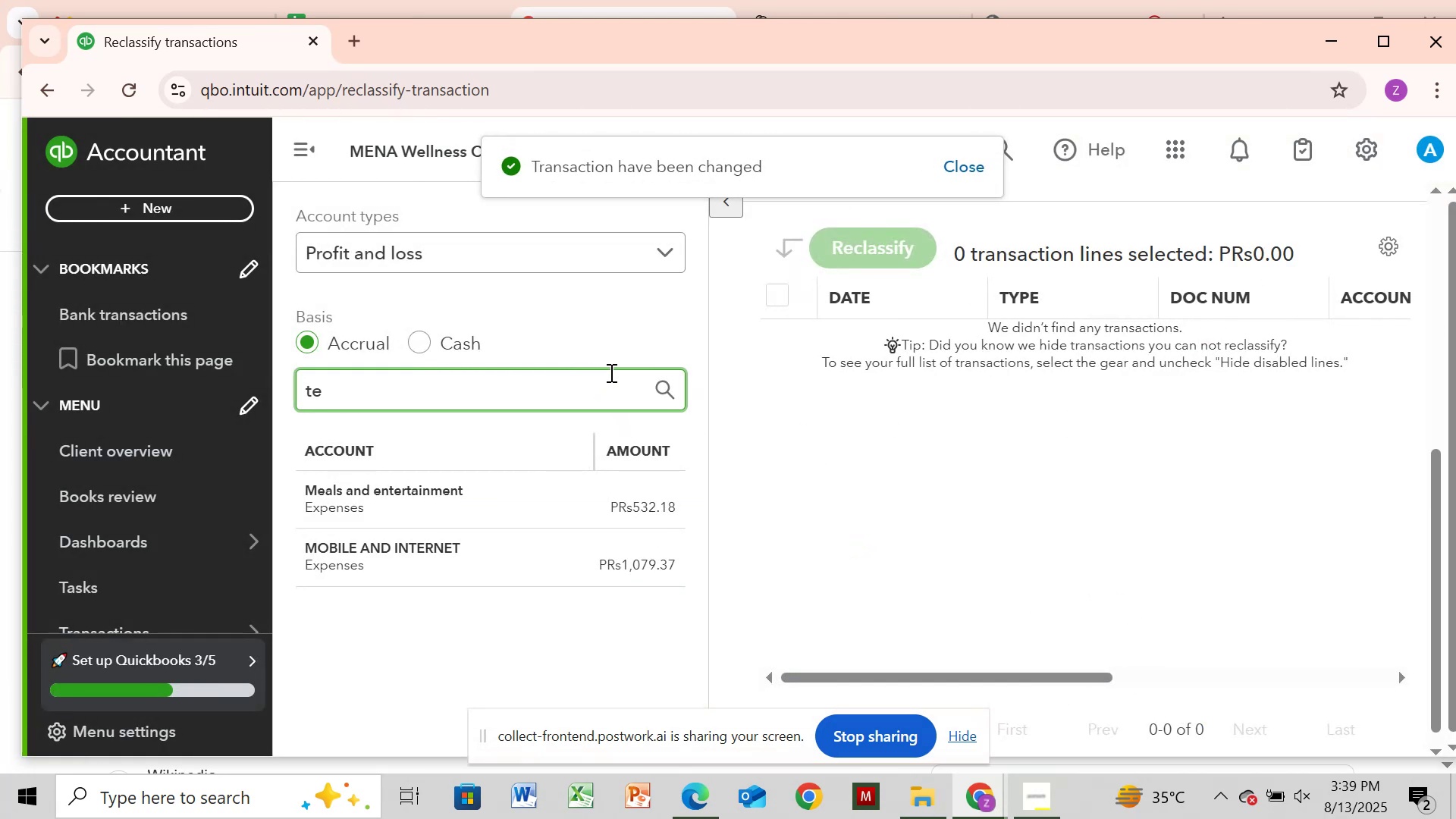 
key(Backspace)
key(Backspace)
type(tra)
 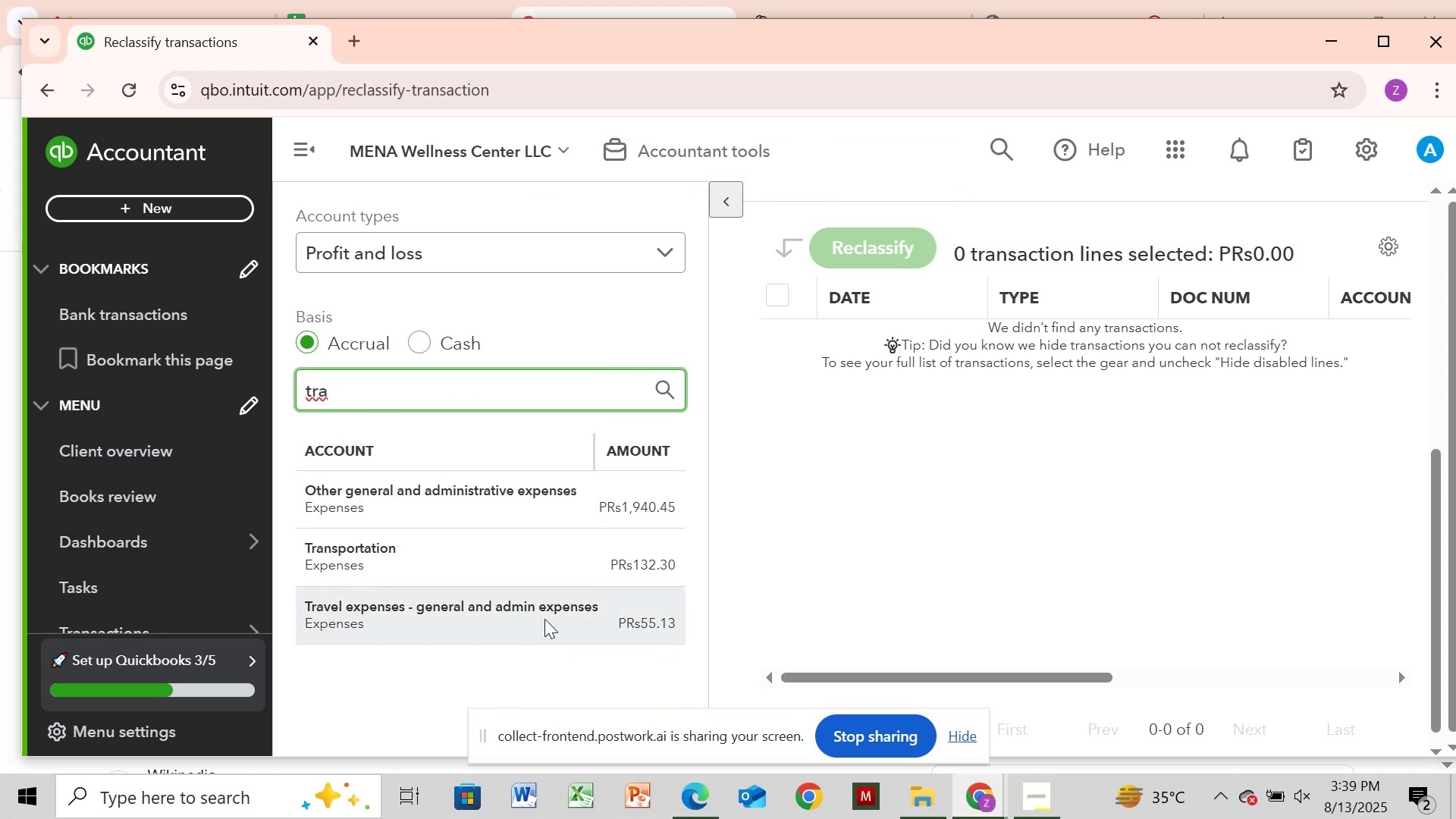 
left_click([559, 559])
 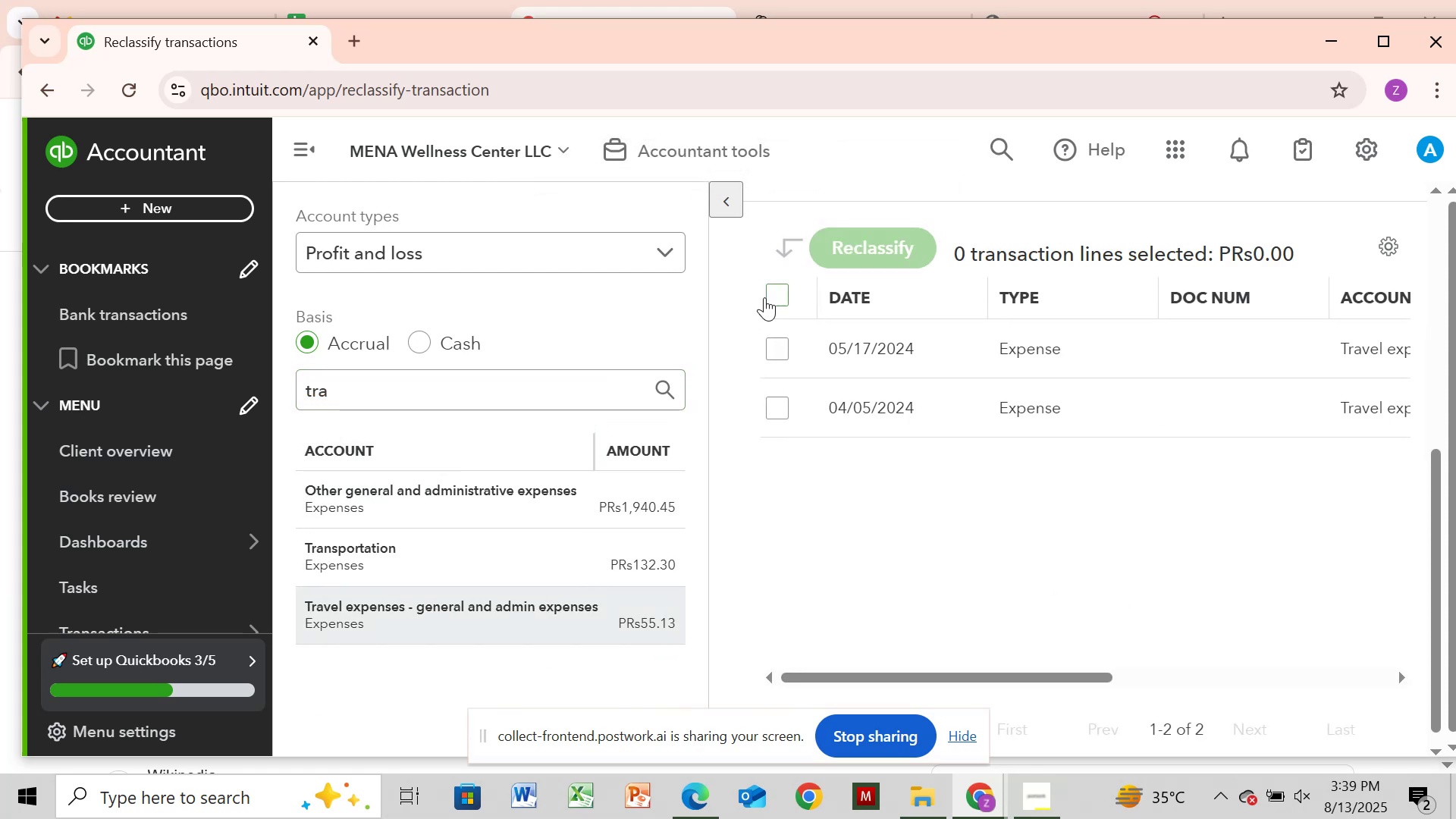 
left_click([778, 292])
 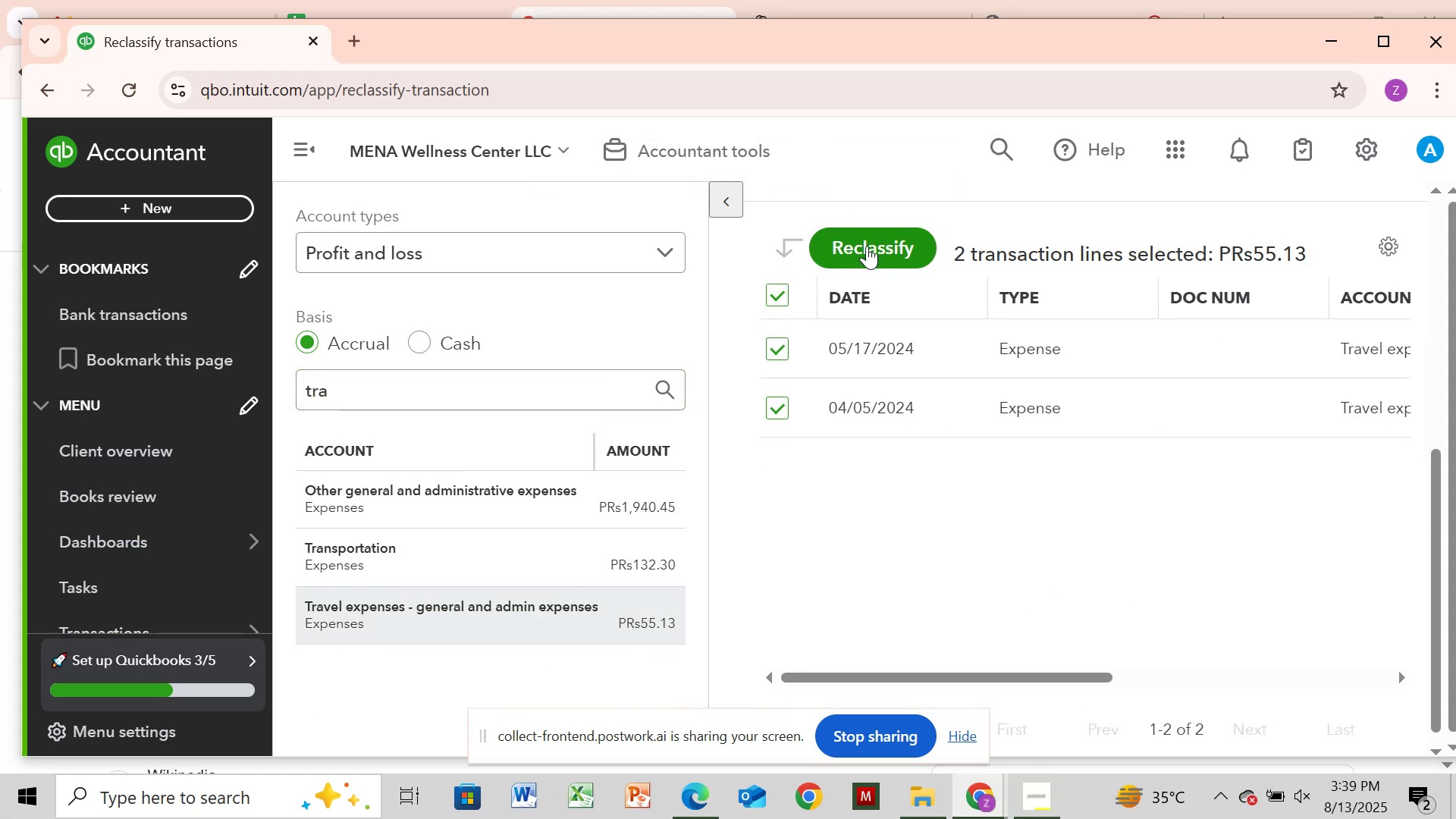 
left_click([867, 245])
 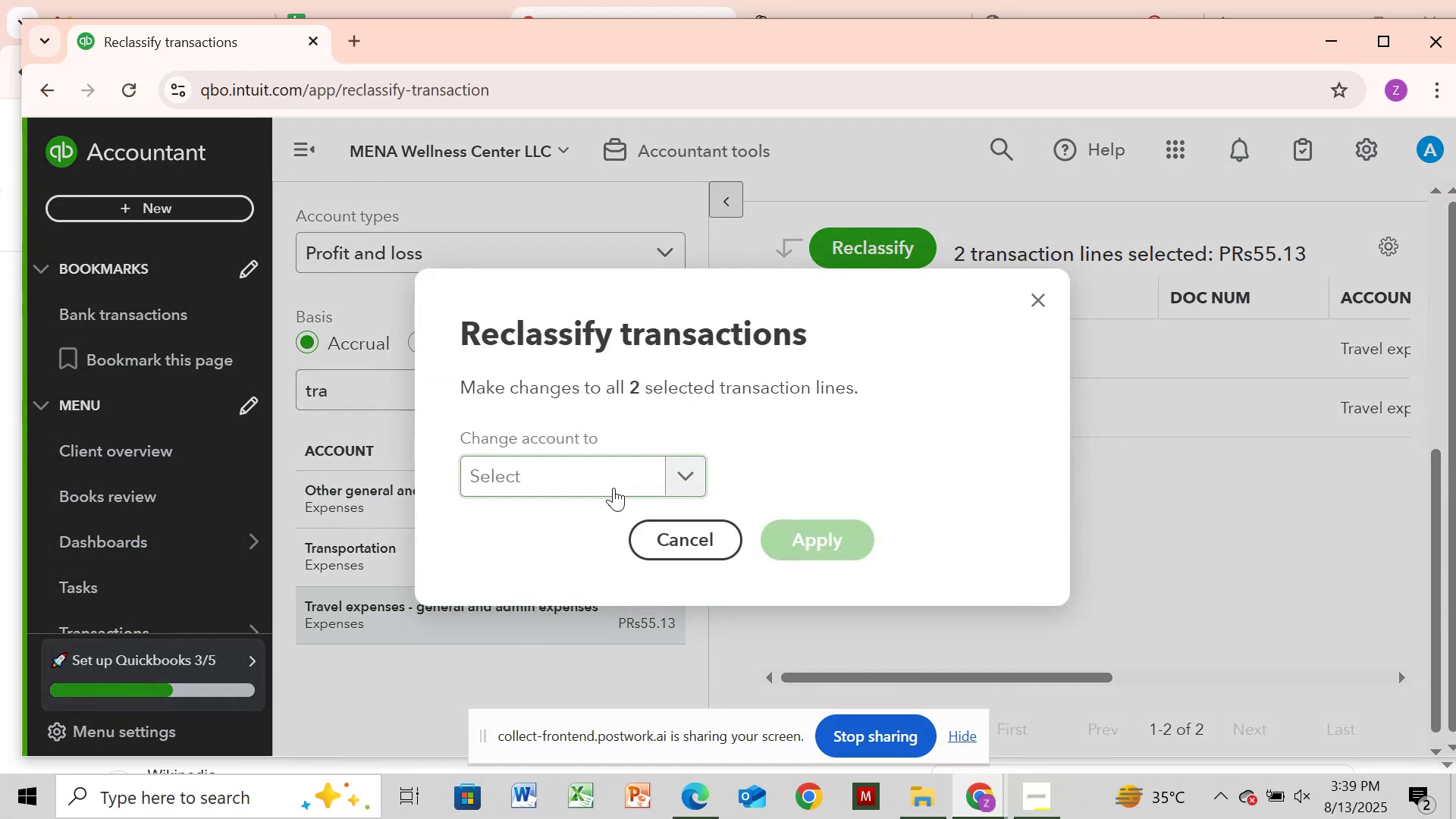 
left_click([613, 488])
 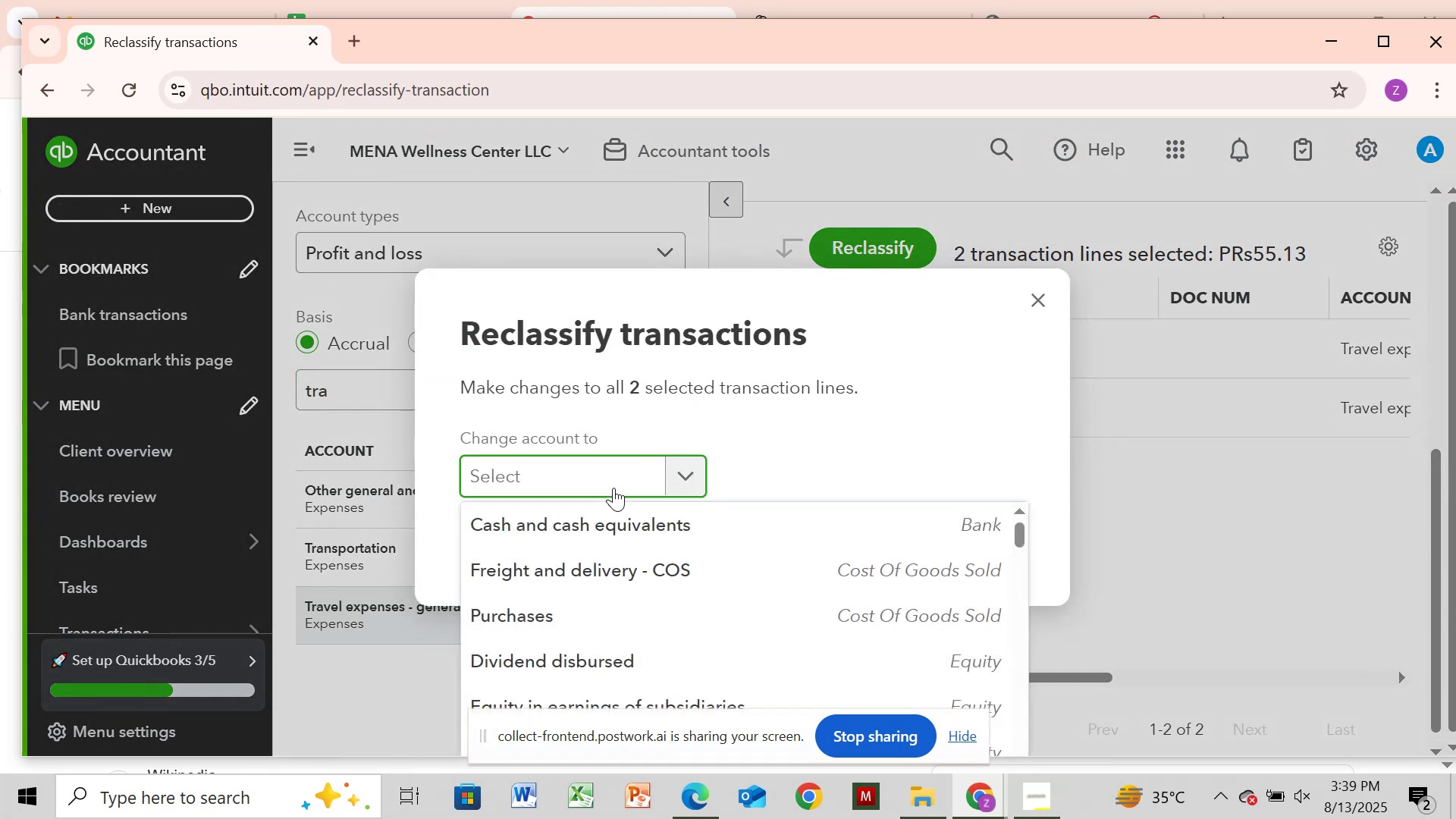 
type(tra)
 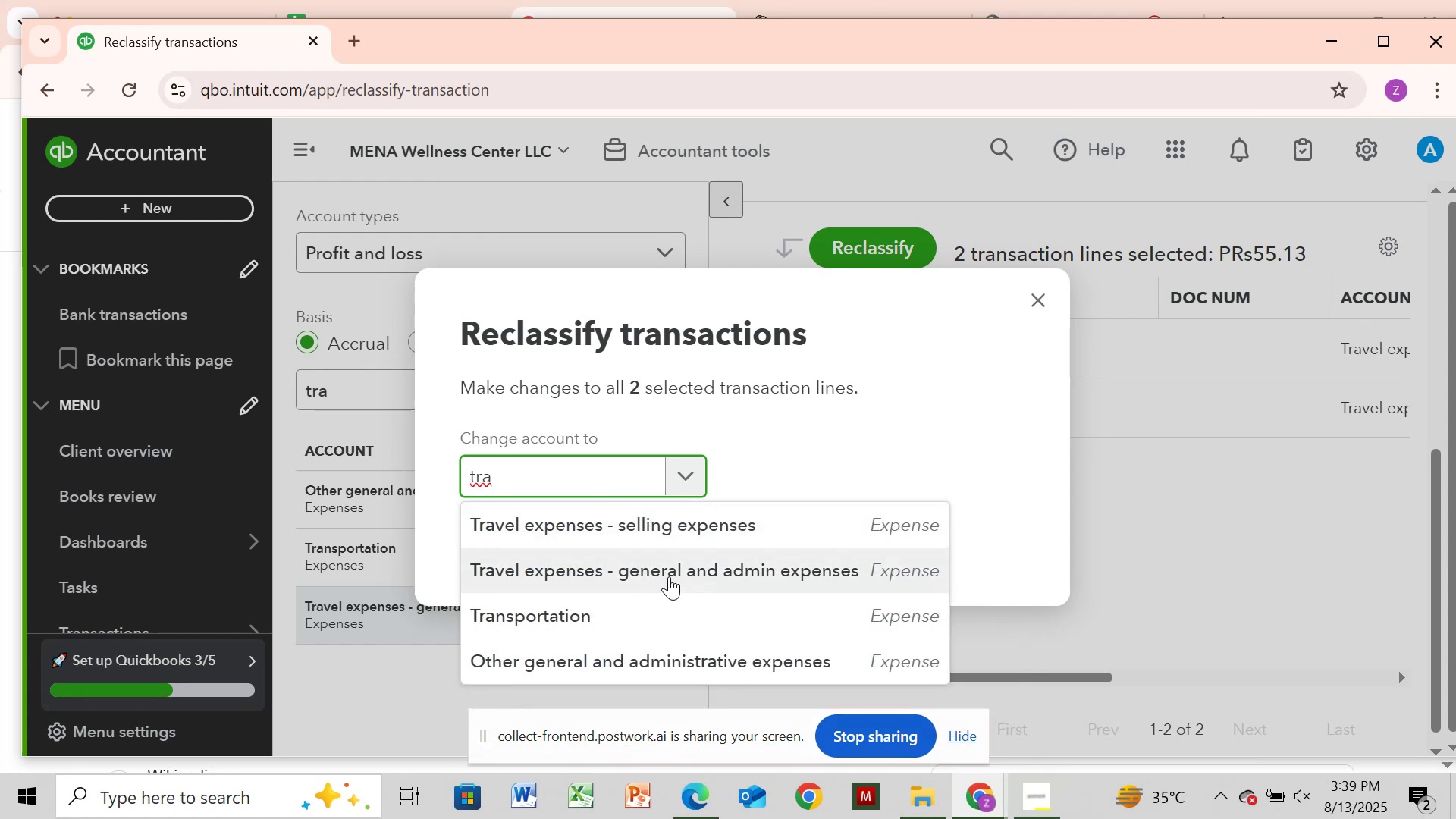 
wait(5.23)
 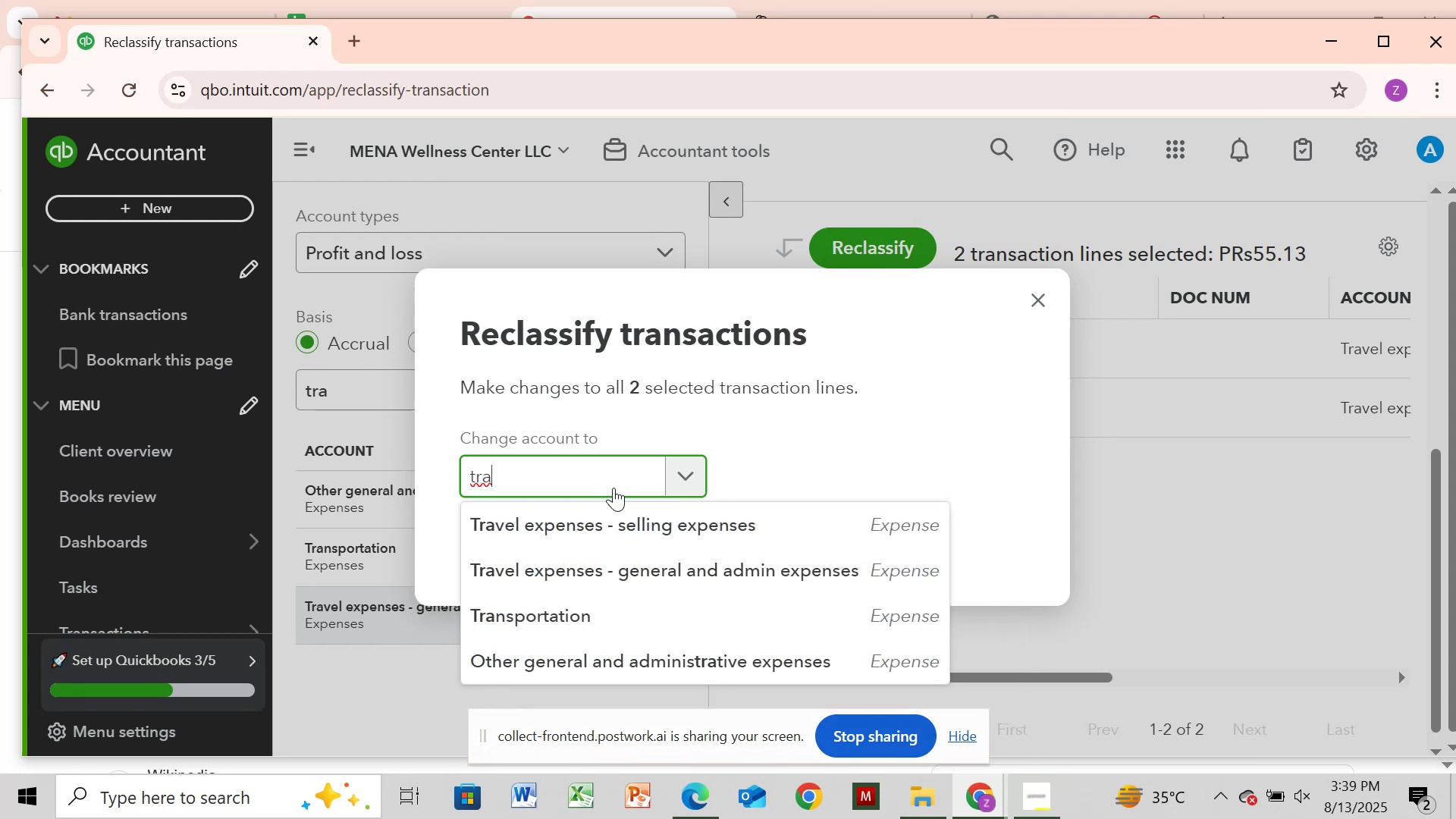 
left_click([670, 573])
 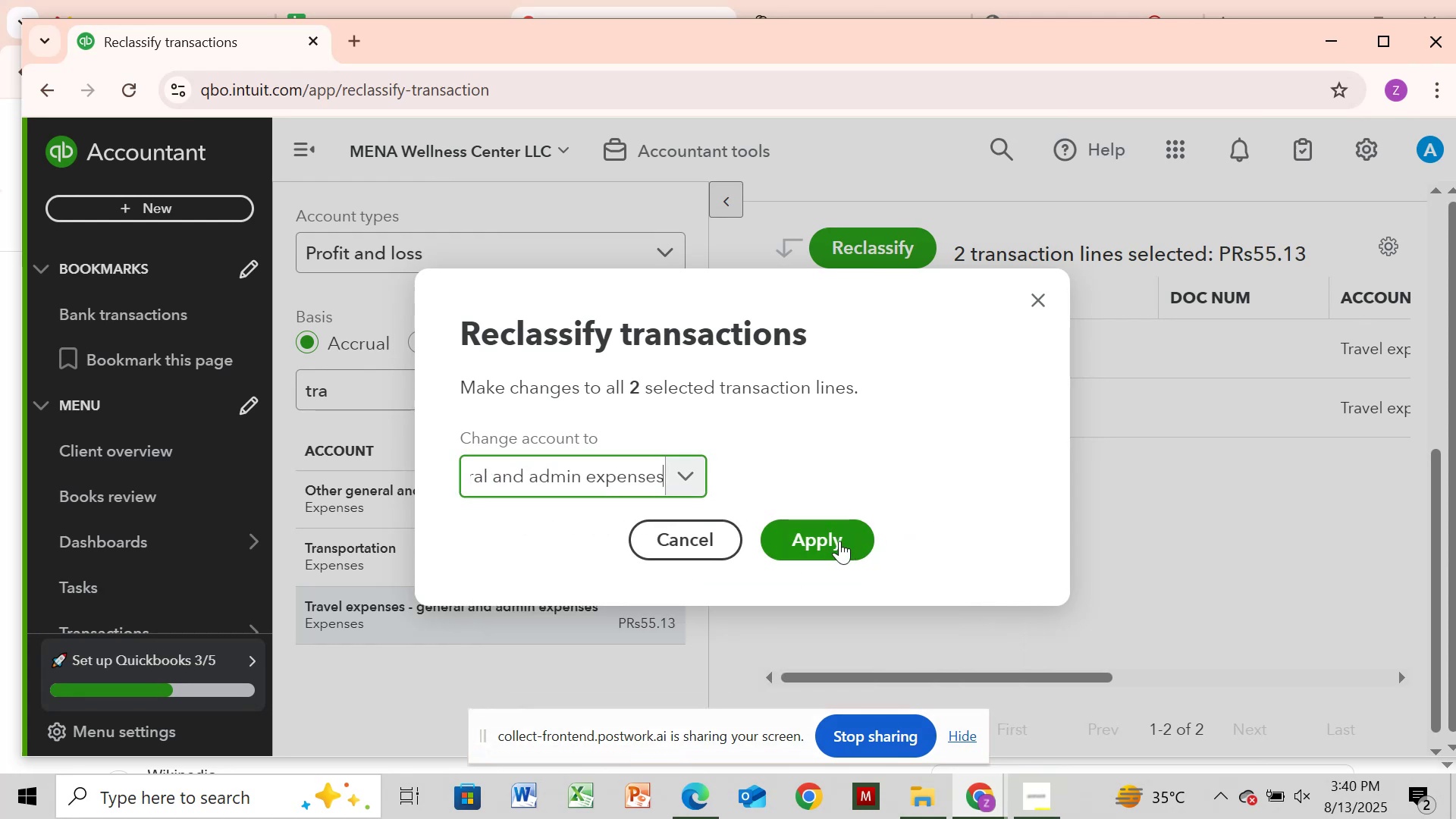 
left_click([839, 541])
 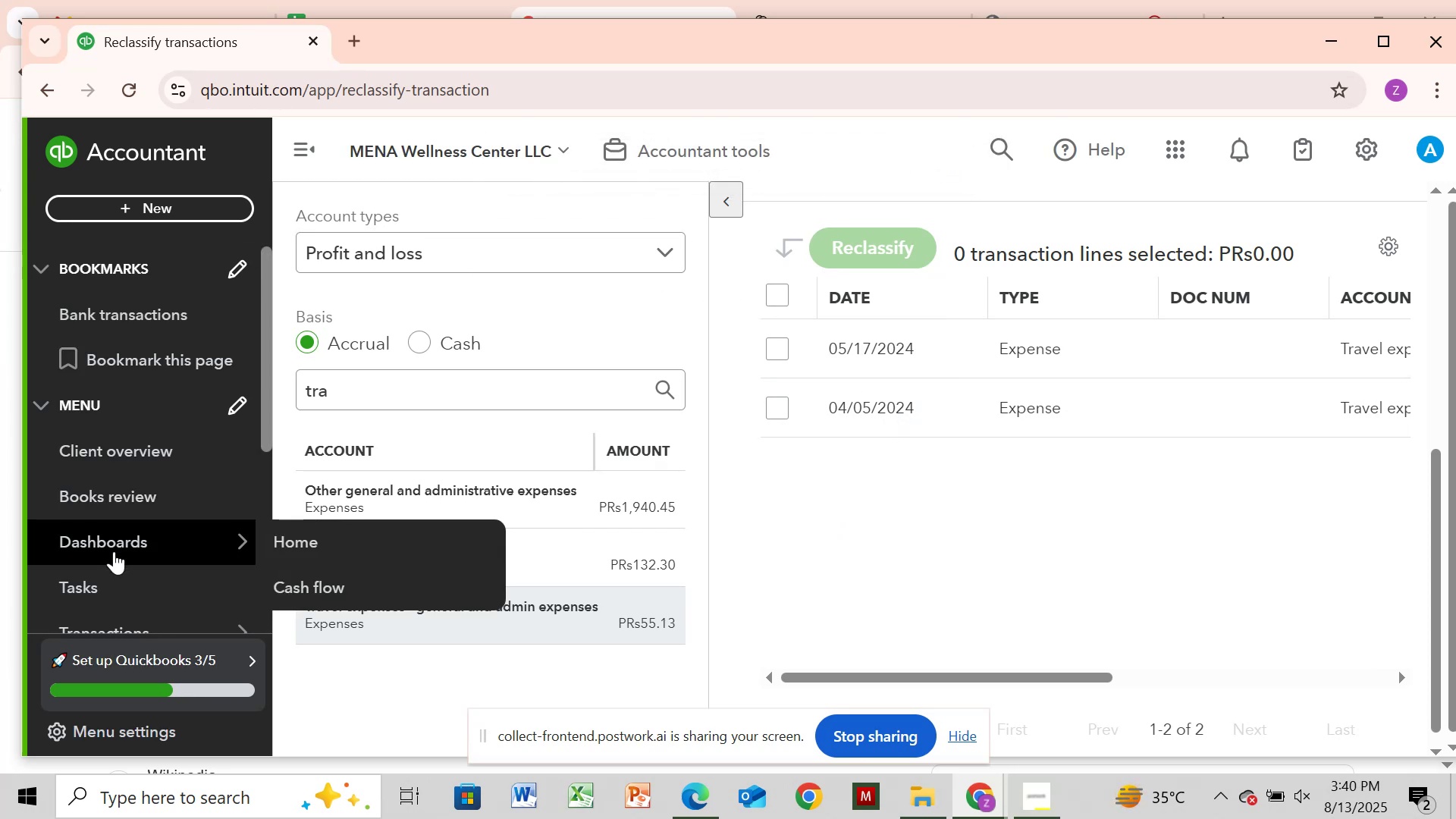 
wait(12.35)
 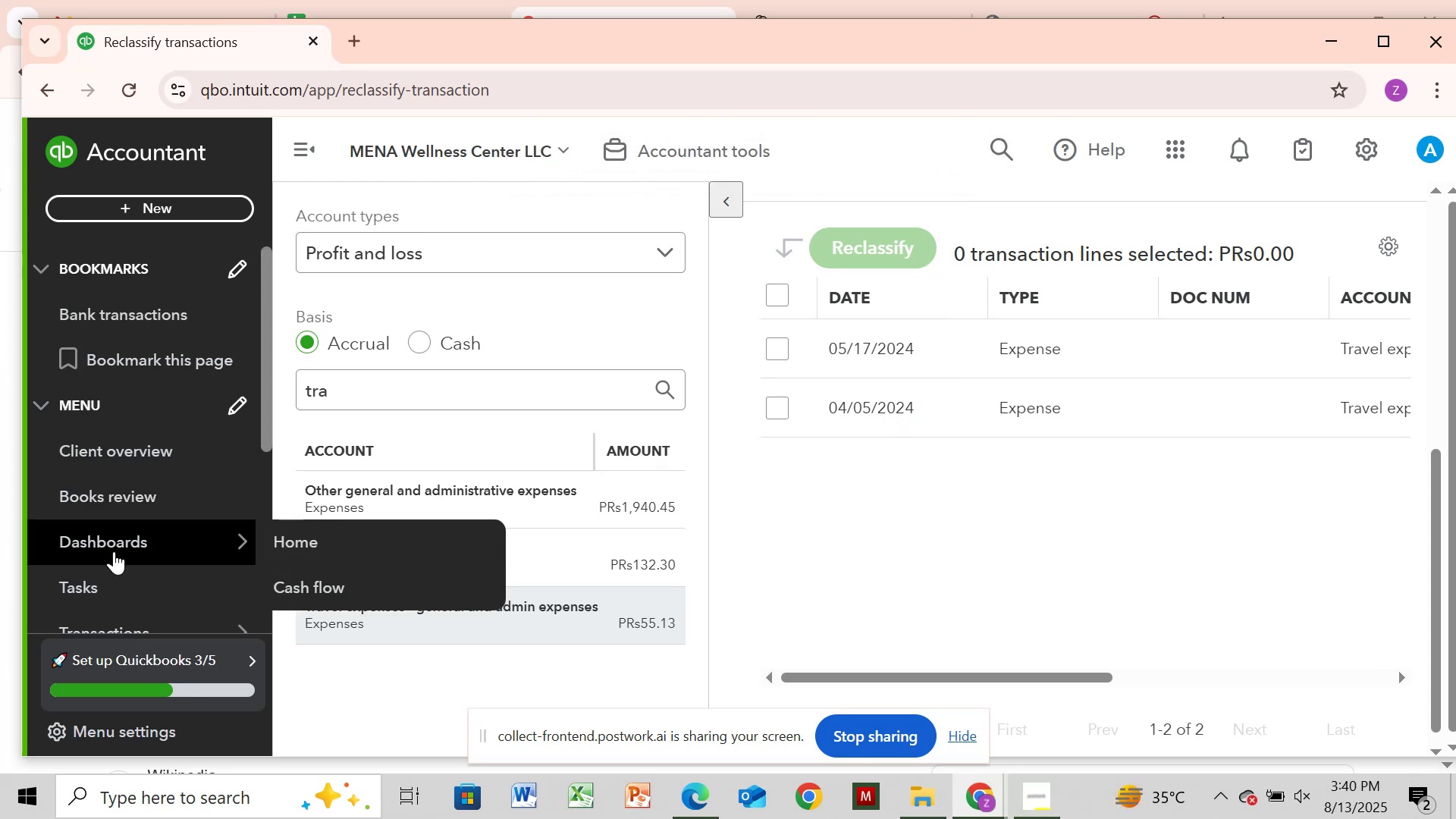 
left_click([262, 613])
 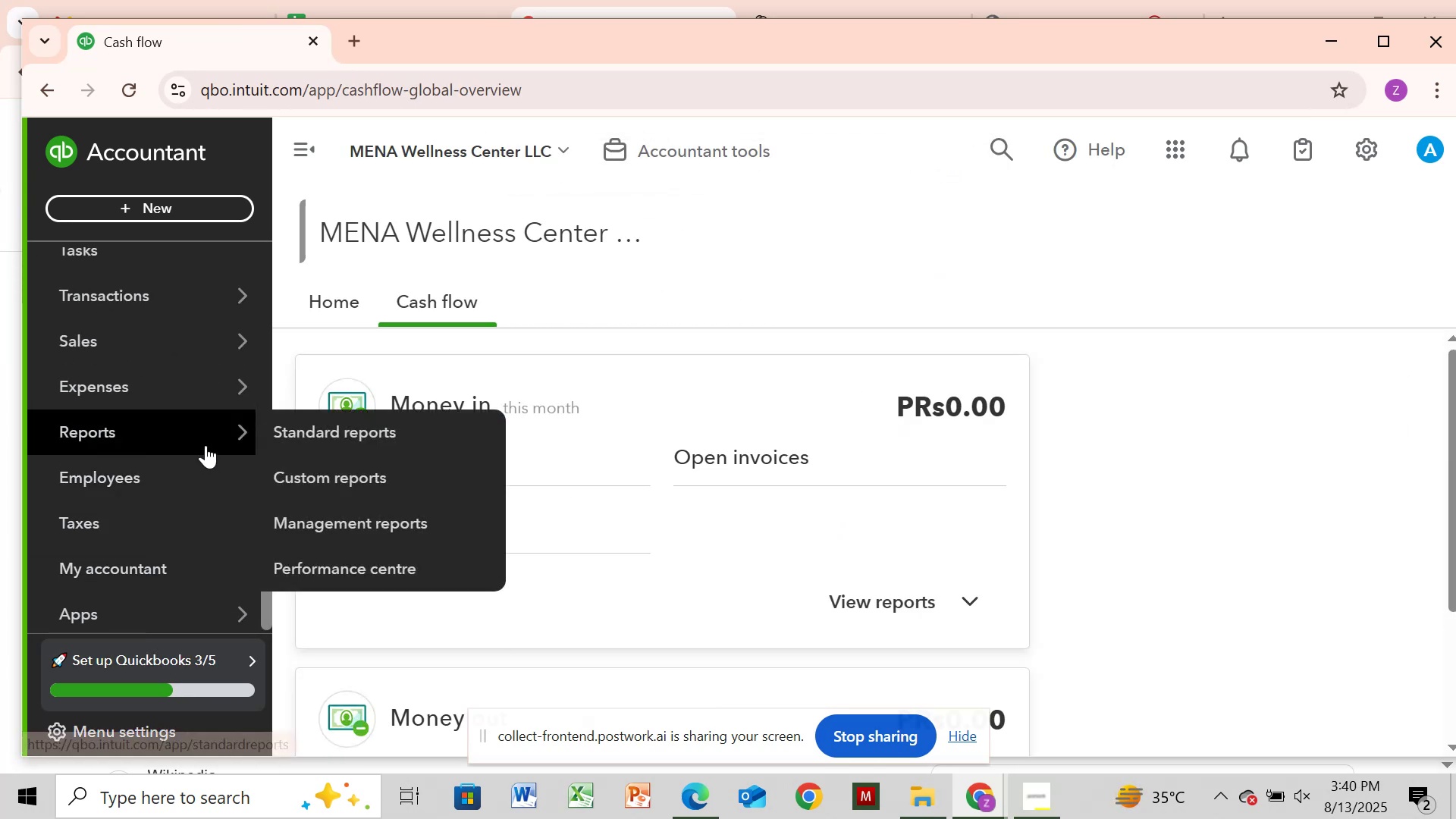 
left_click([206, 436])
 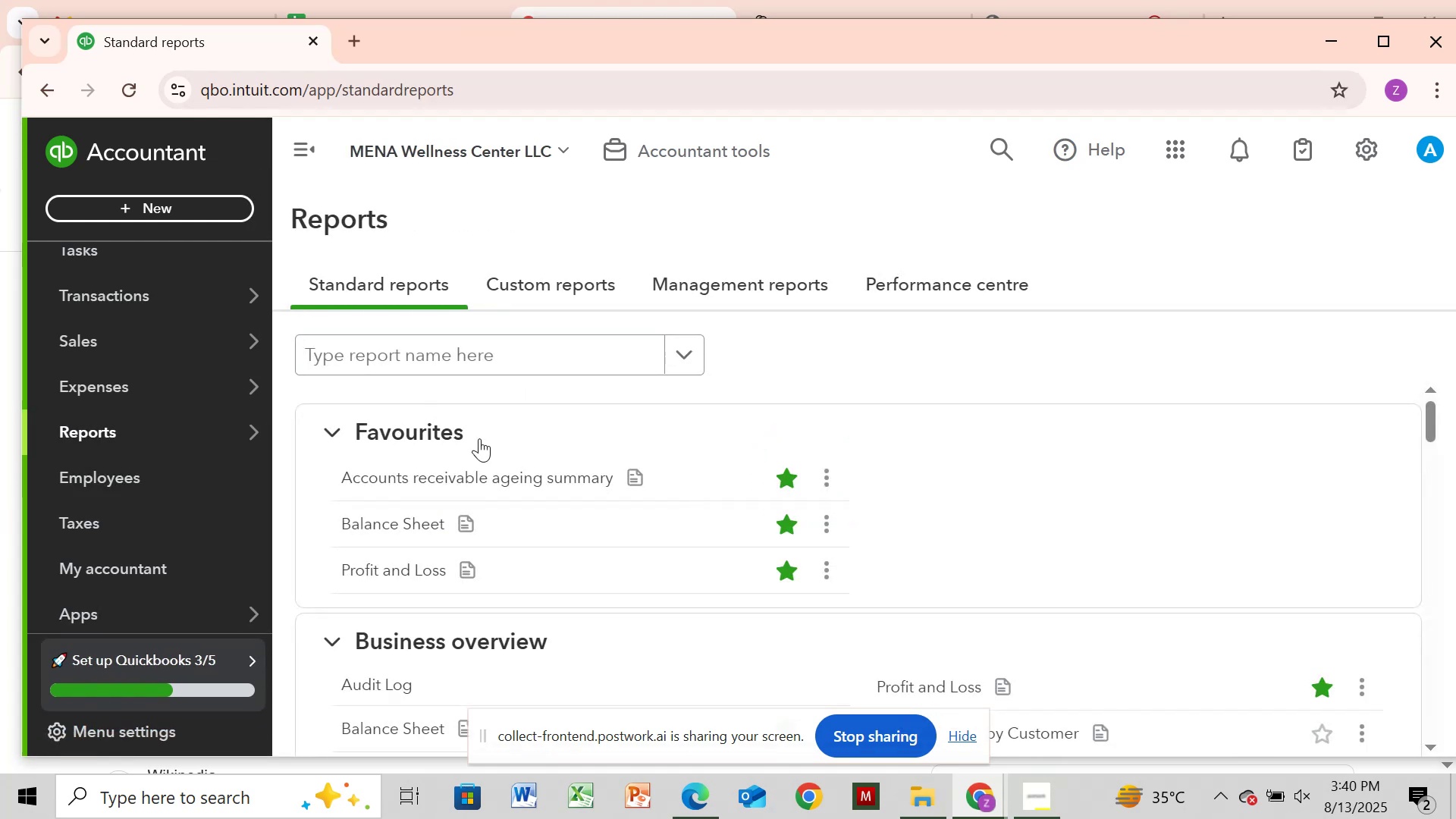 
wait(6.35)
 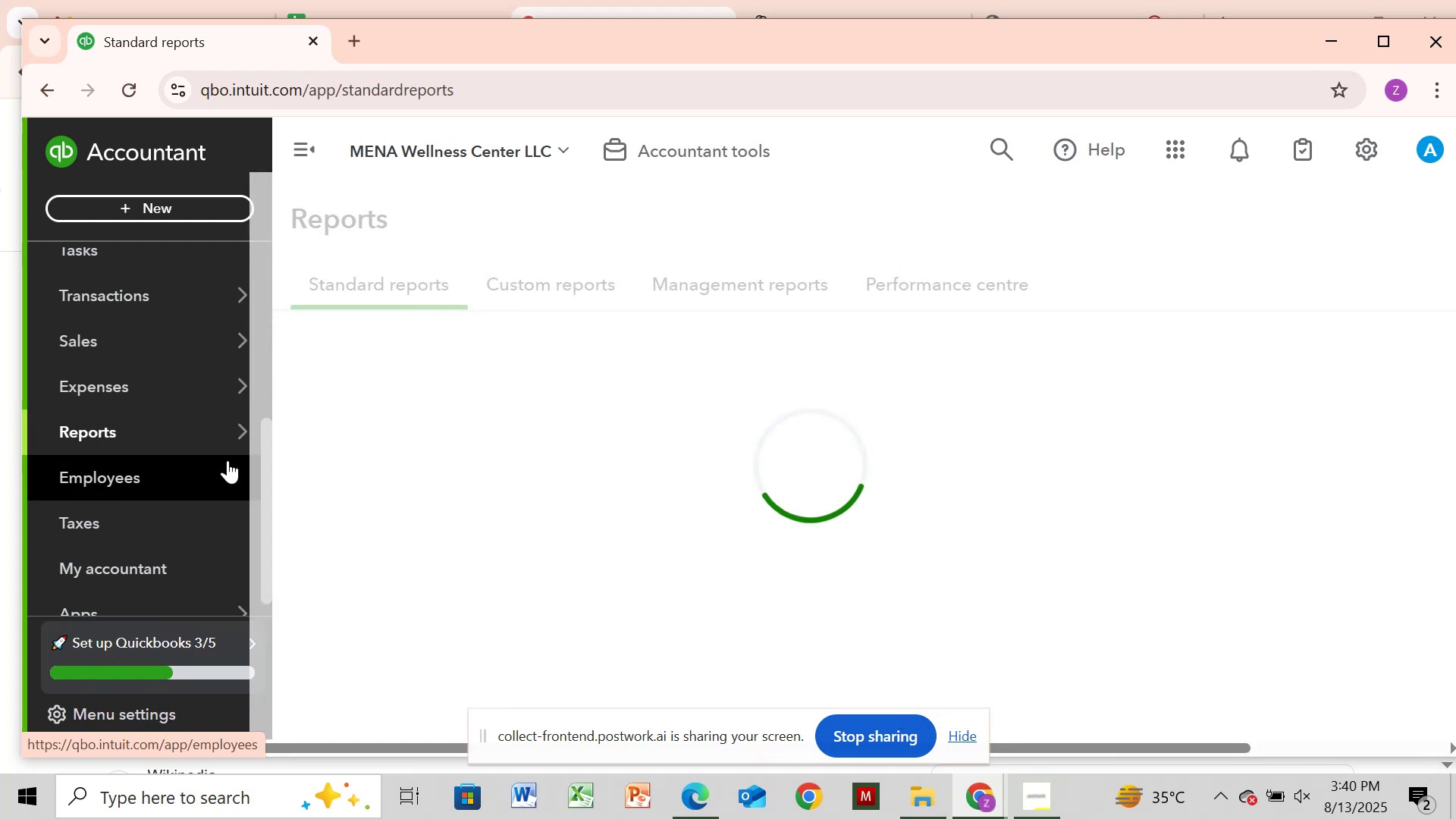 
left_click([401, 570])
 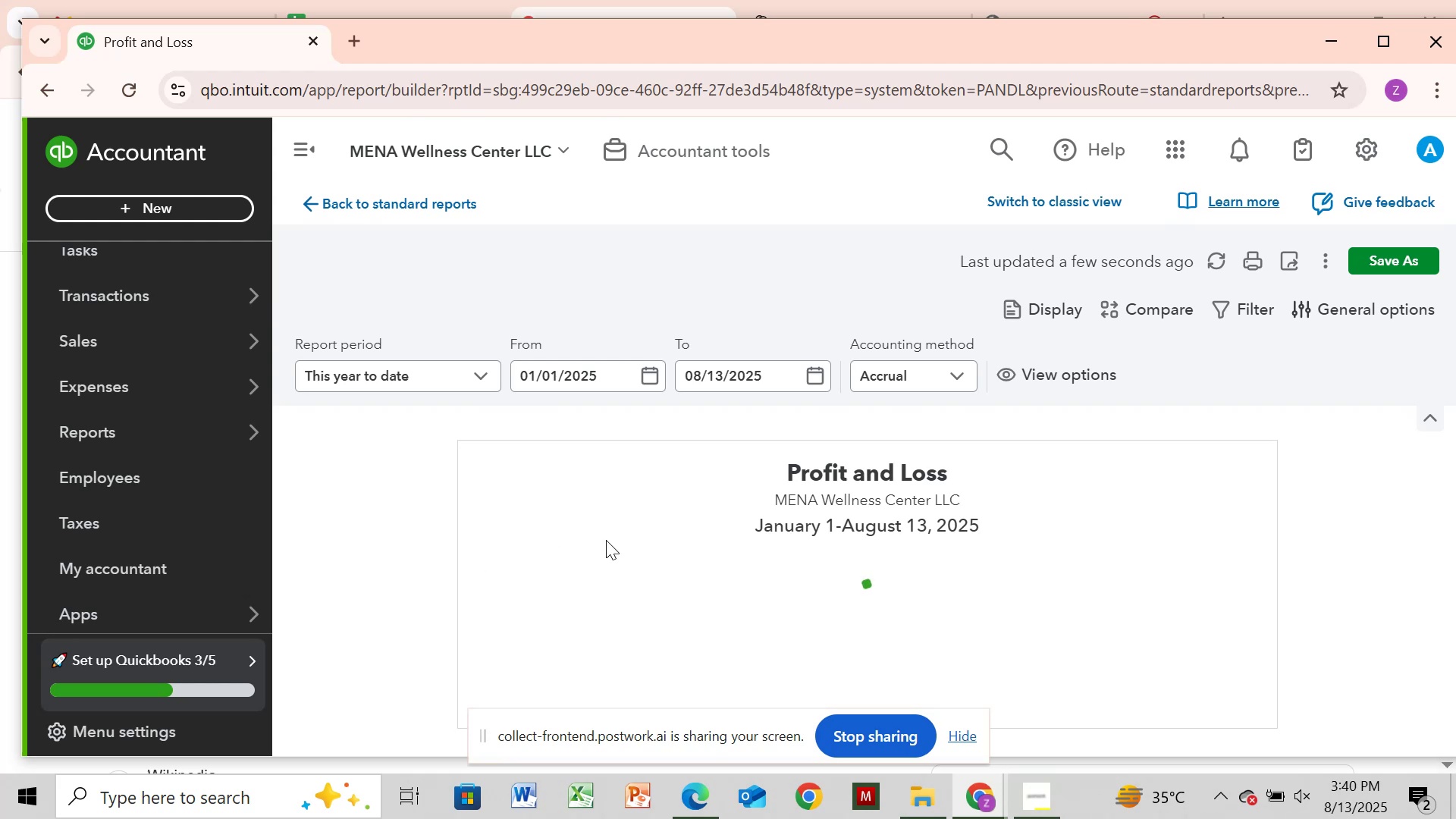 
wait(5.23)
 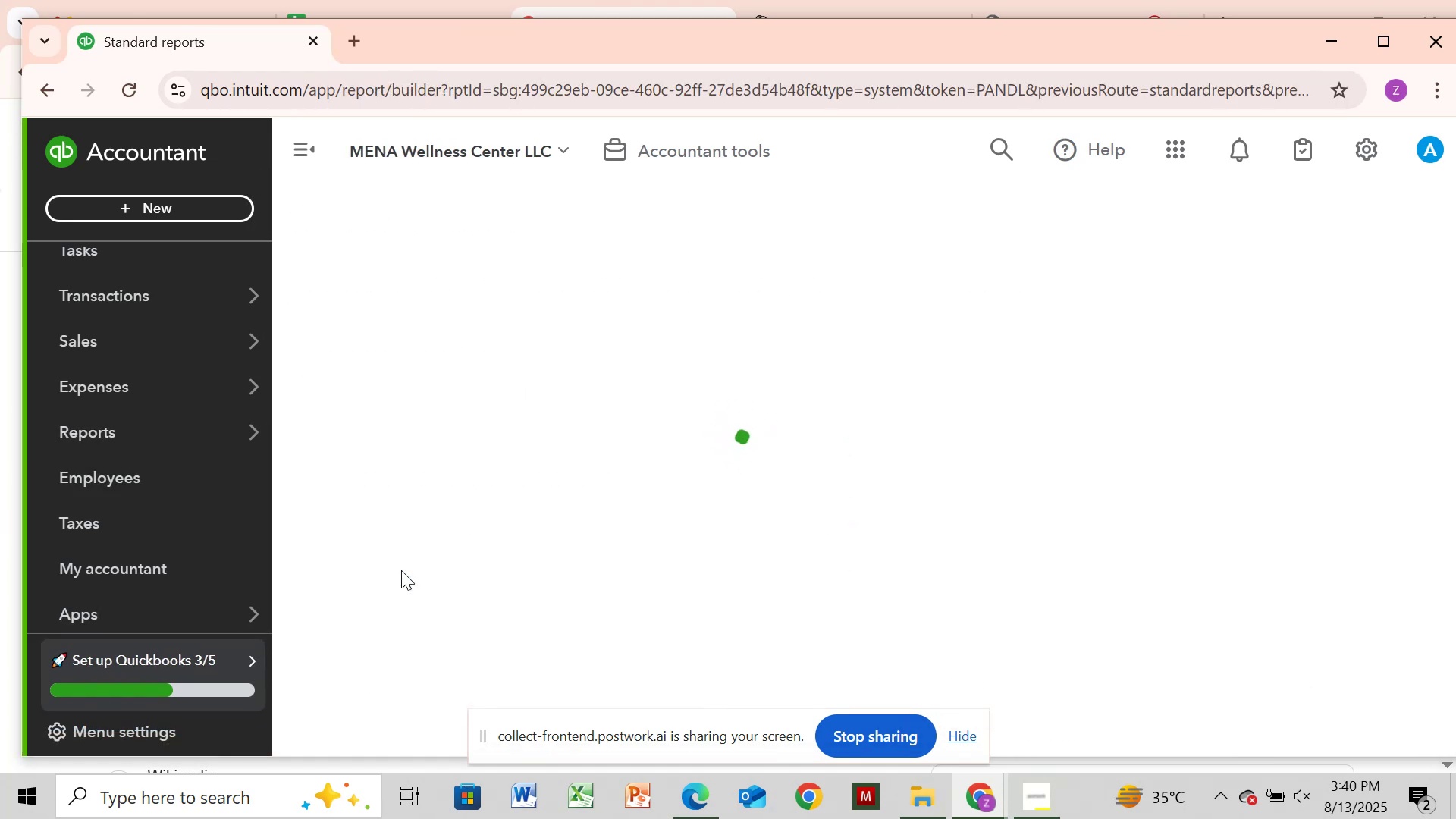 
scroll: coordinate [1159, 558], scroll_direction: down, amount: 8.0
 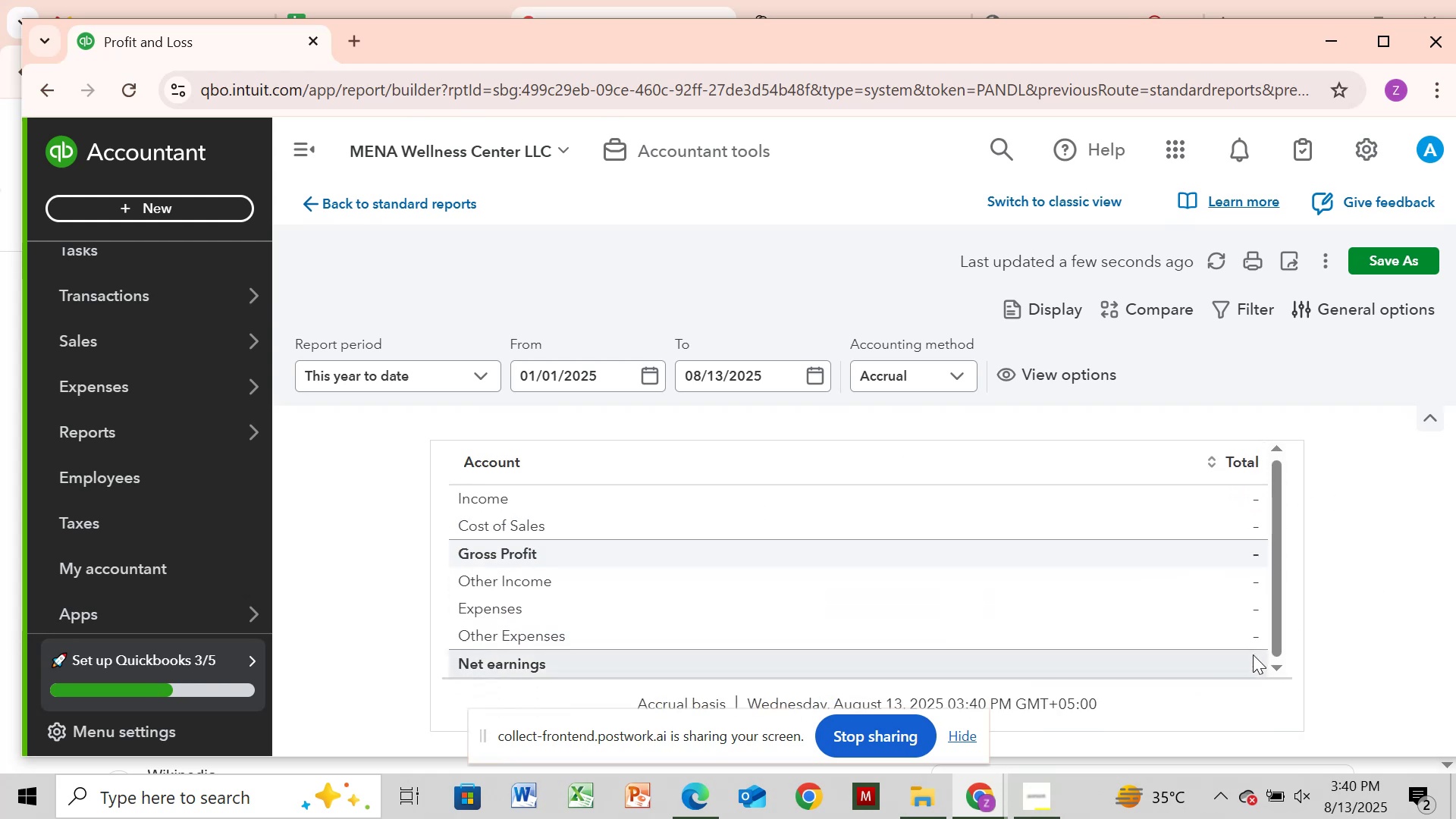 
left_click([1278, 665])
 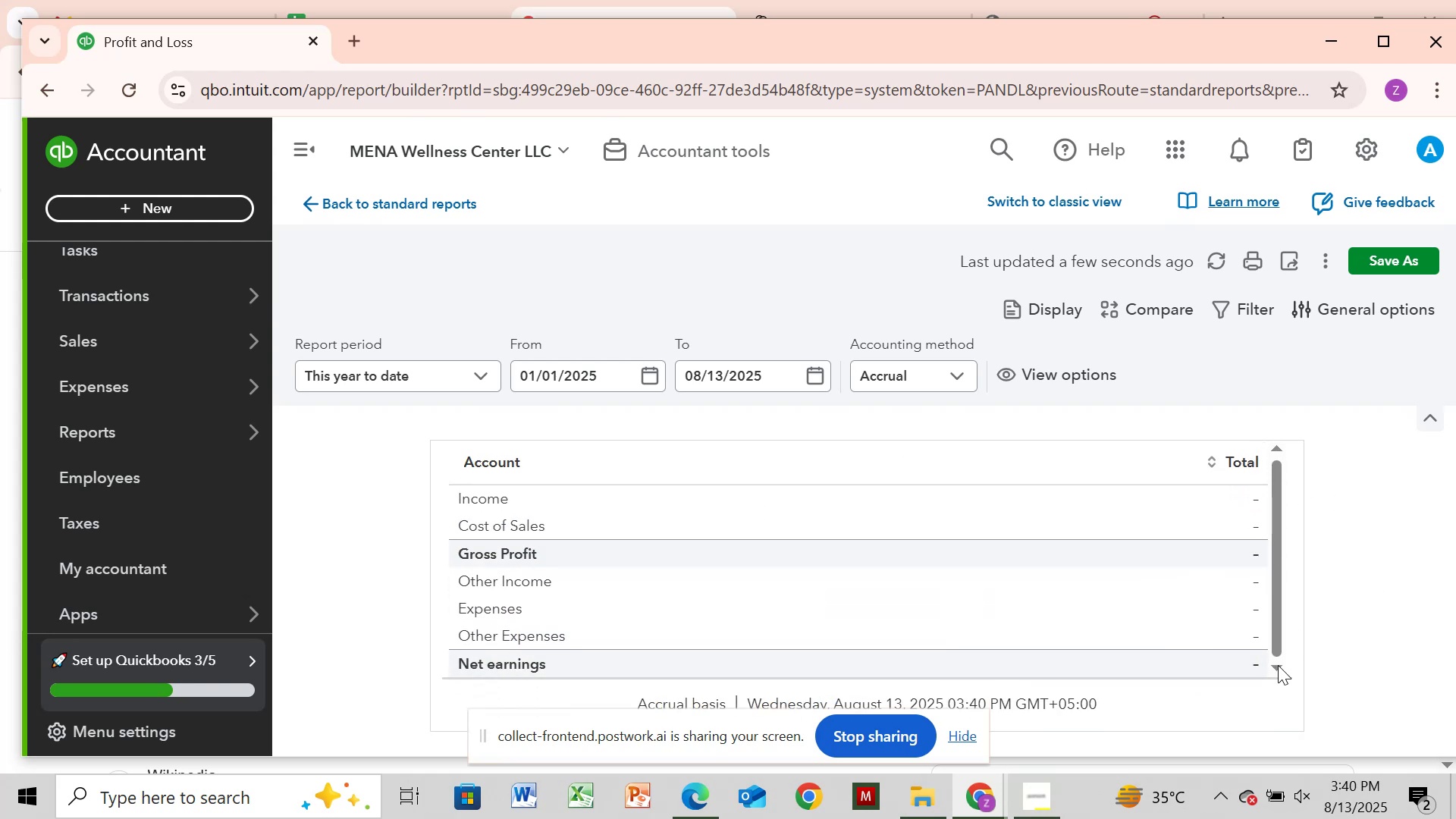 
left_click([1278, 665])
 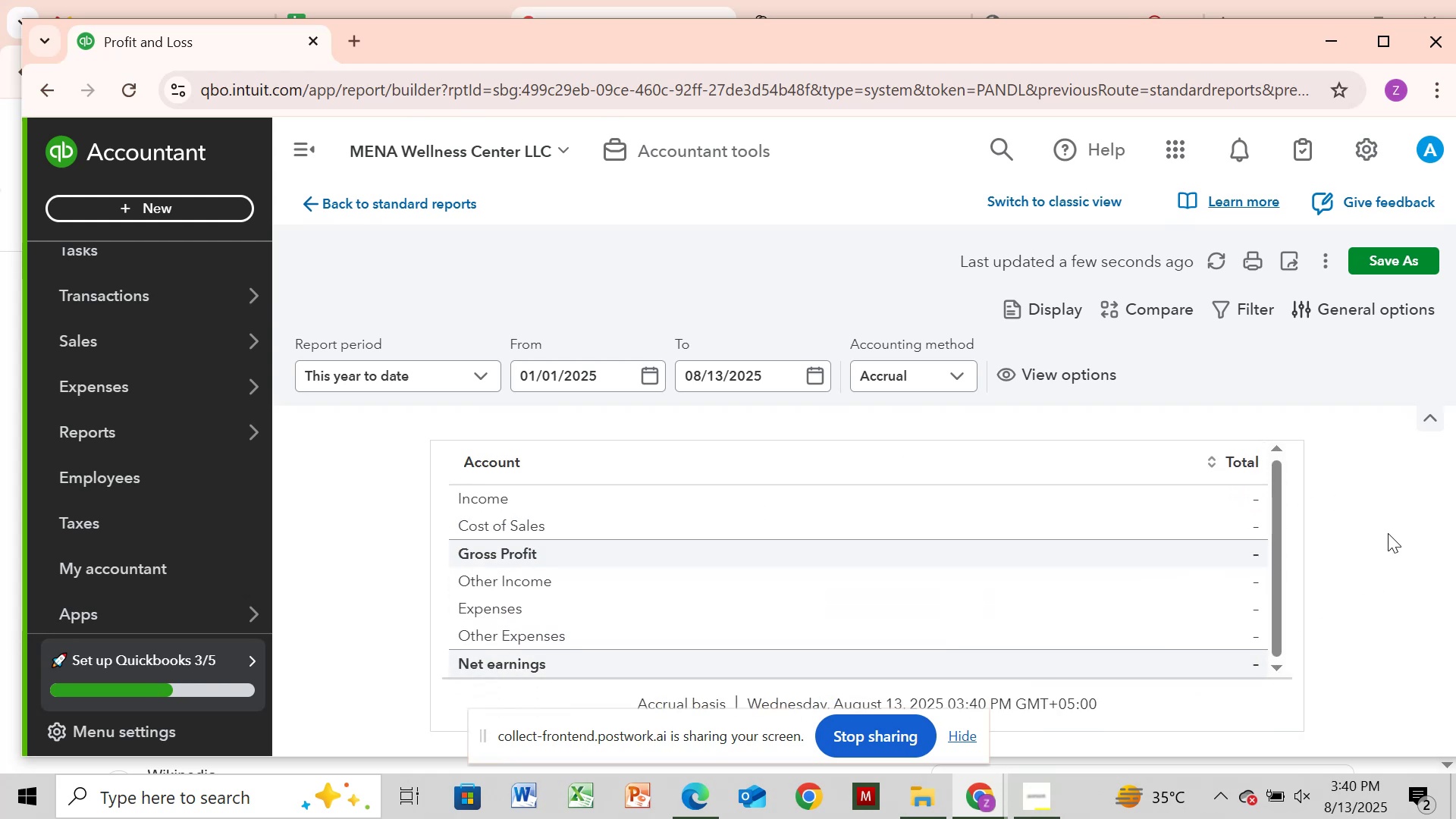 
left_click([1388, 533])
 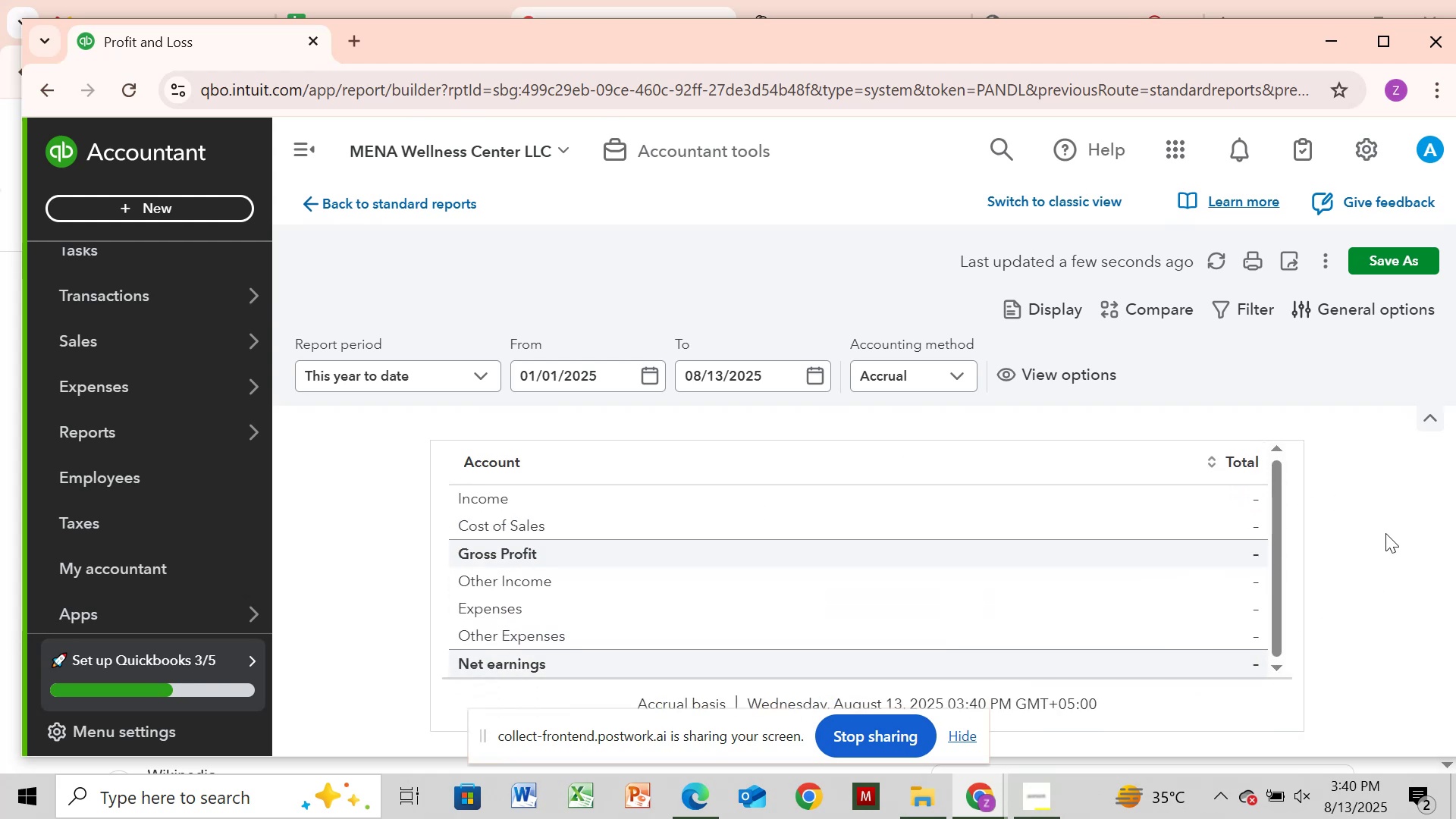 
scroll: coordinate [1384, 536], scroll_direction: down, amount: 2.0
 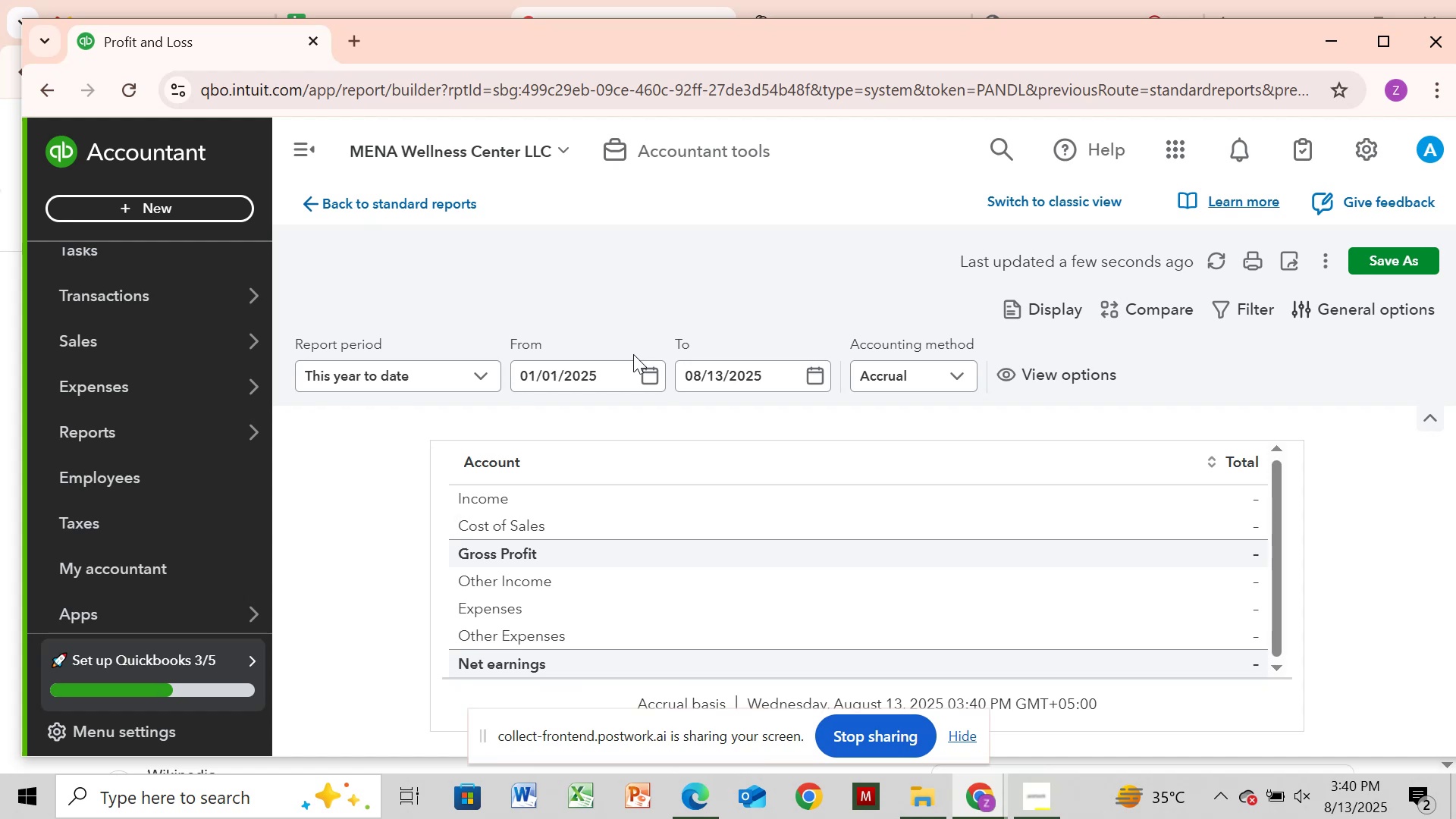 
left_click([645, 370])
 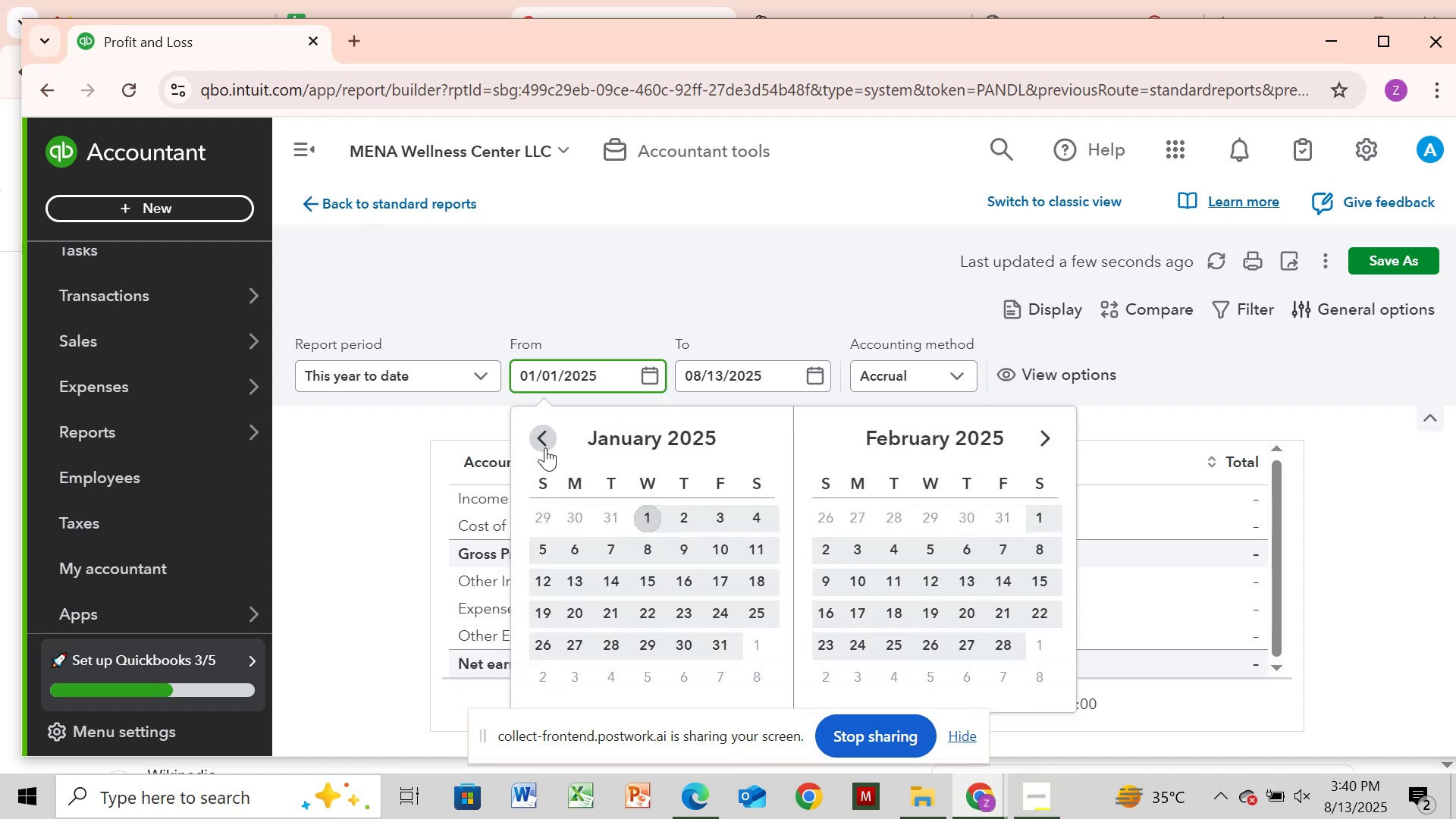 
double_click([545, 447])
 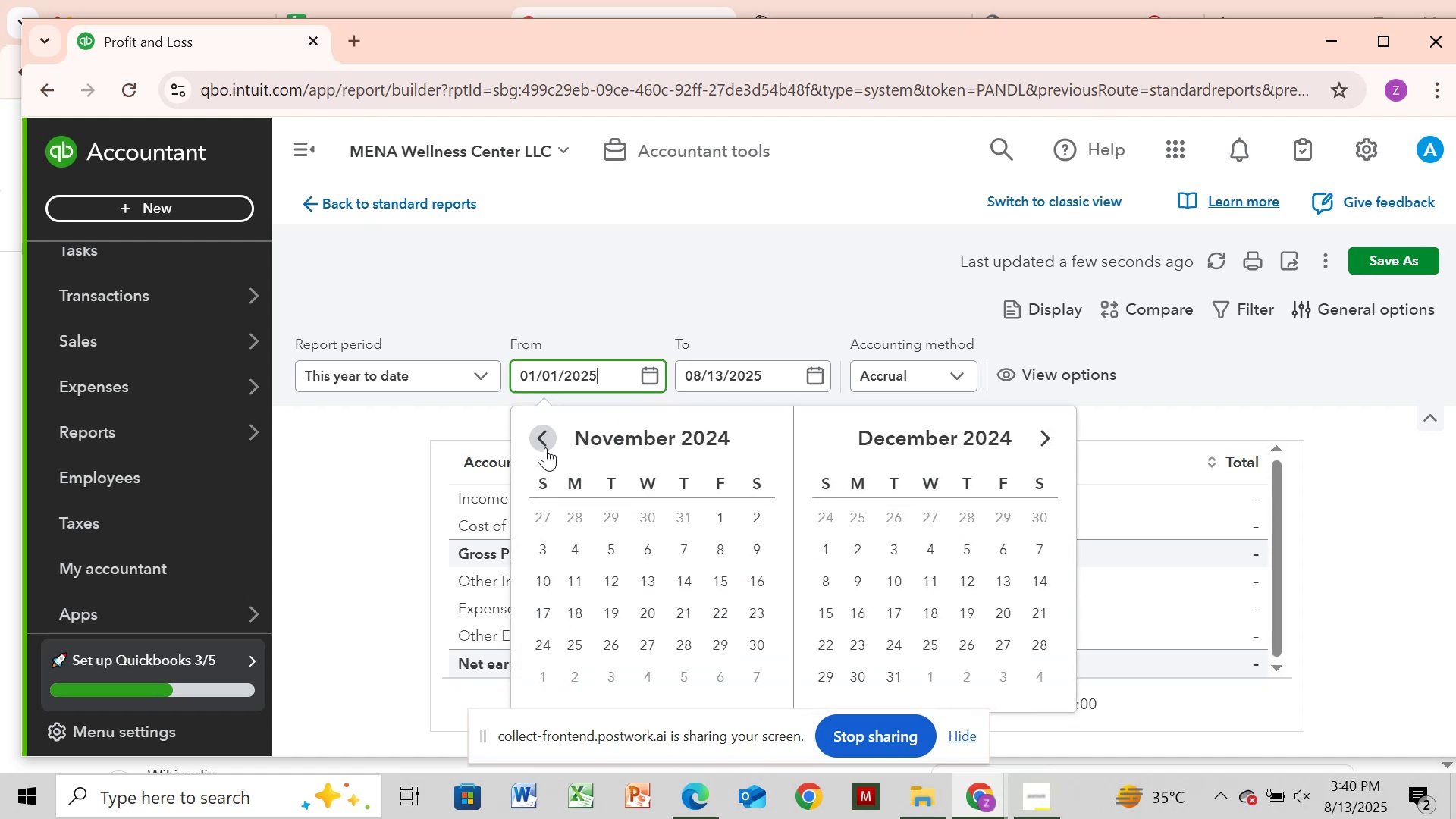 
triple_click([545, 447])
 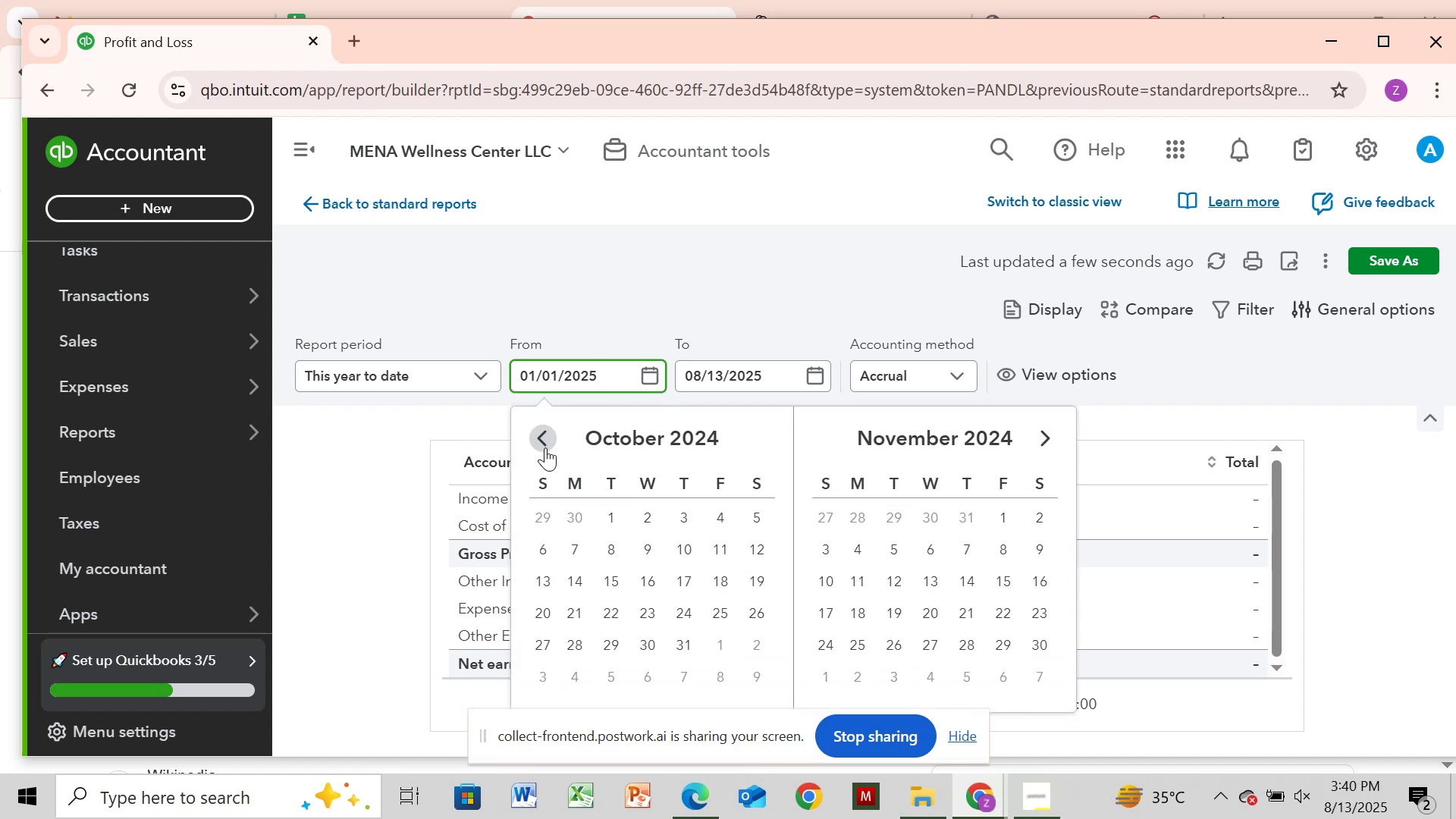 
triple_click([545, 447])
 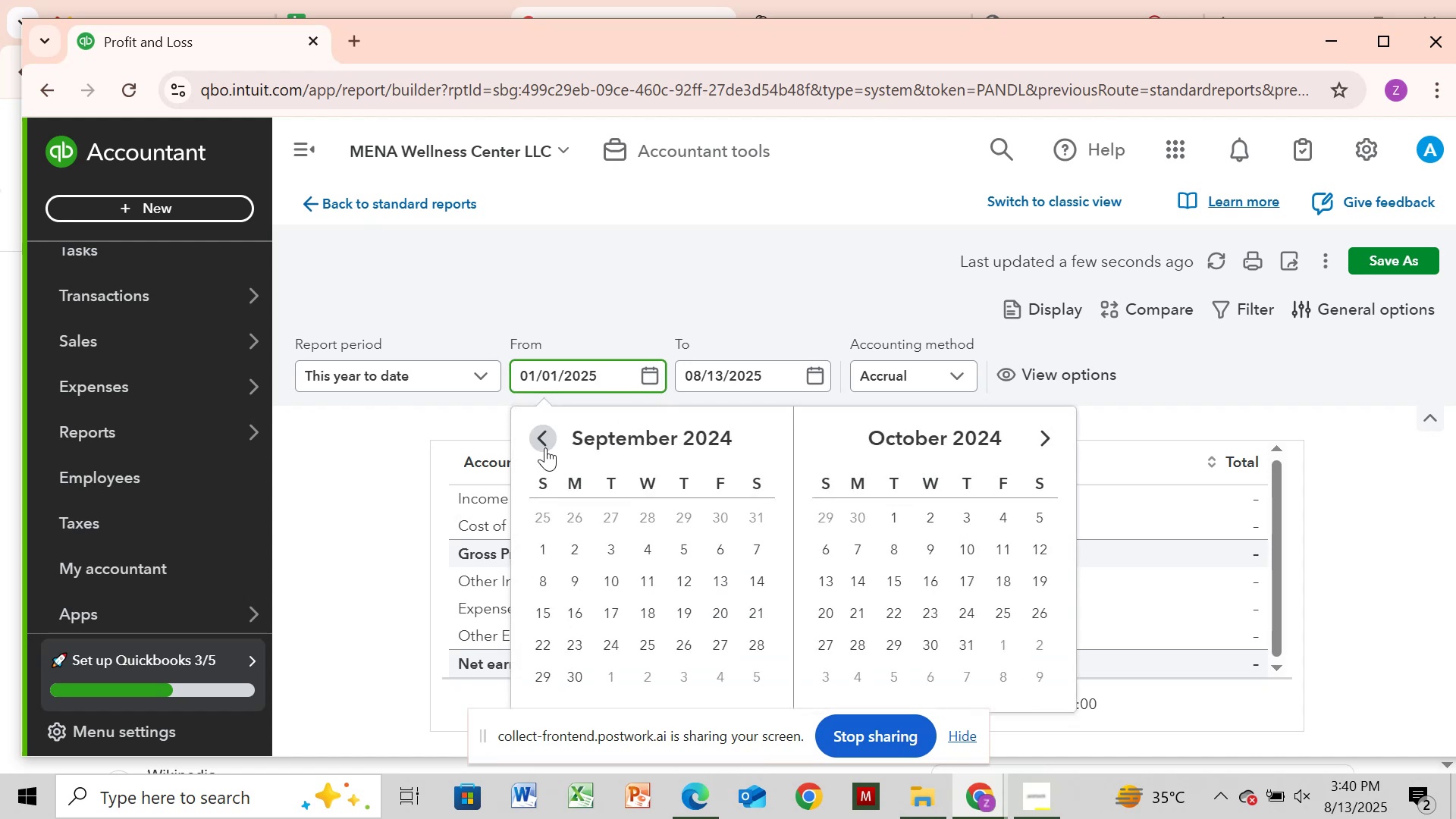 
triple_click([545, 447])
 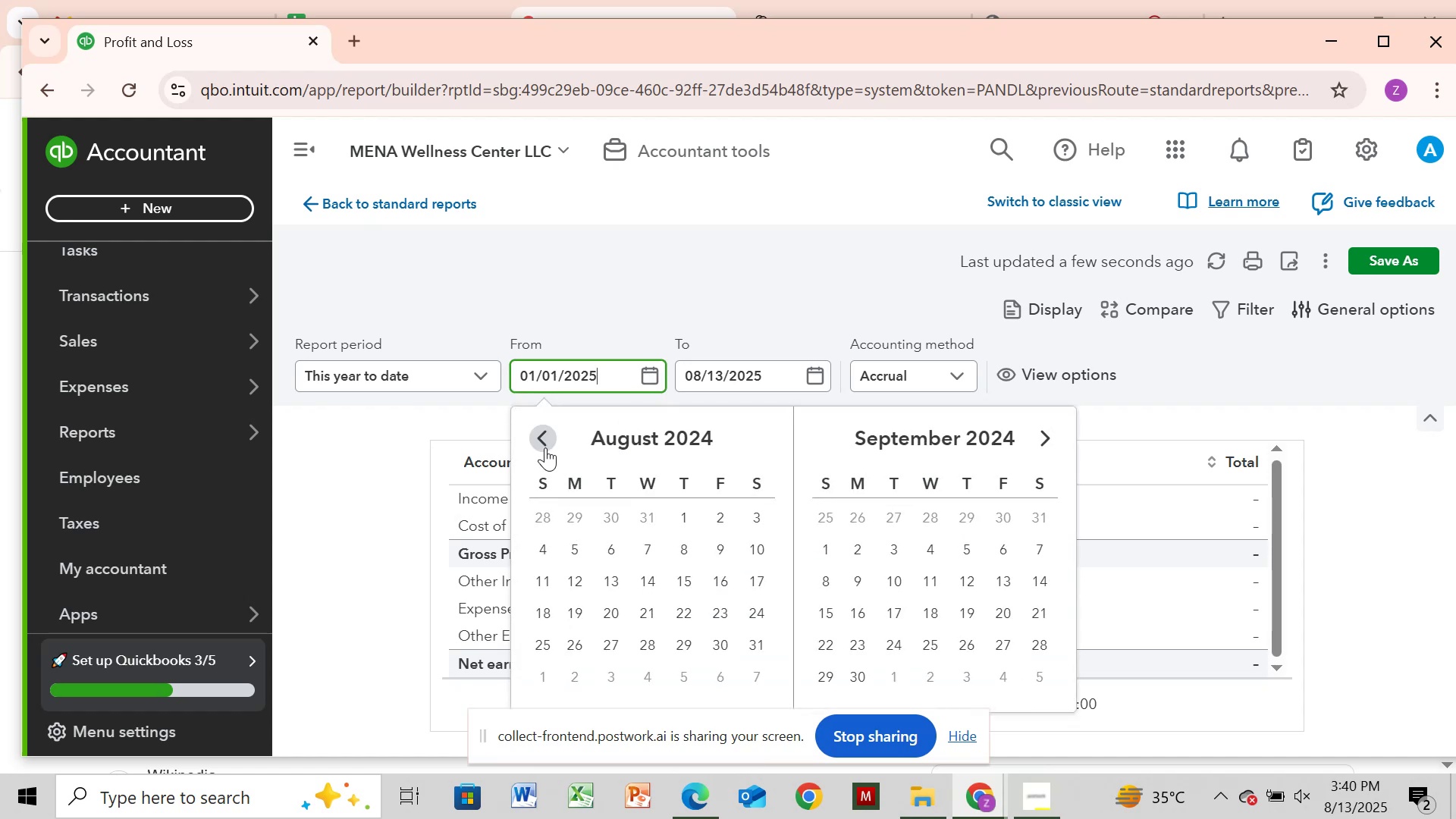 
triple_click([545, 447])
 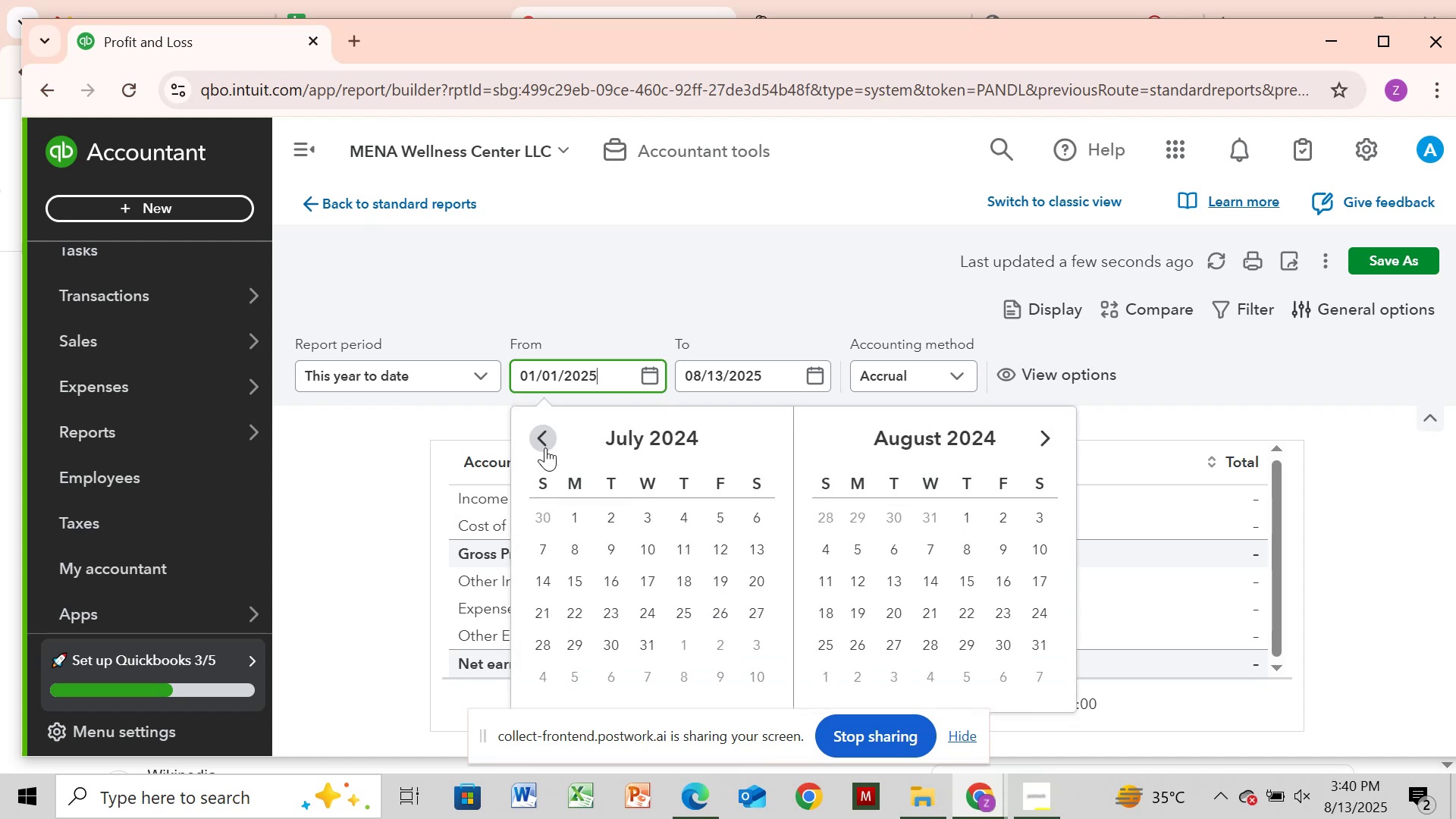 
triple_click([545, 447])
 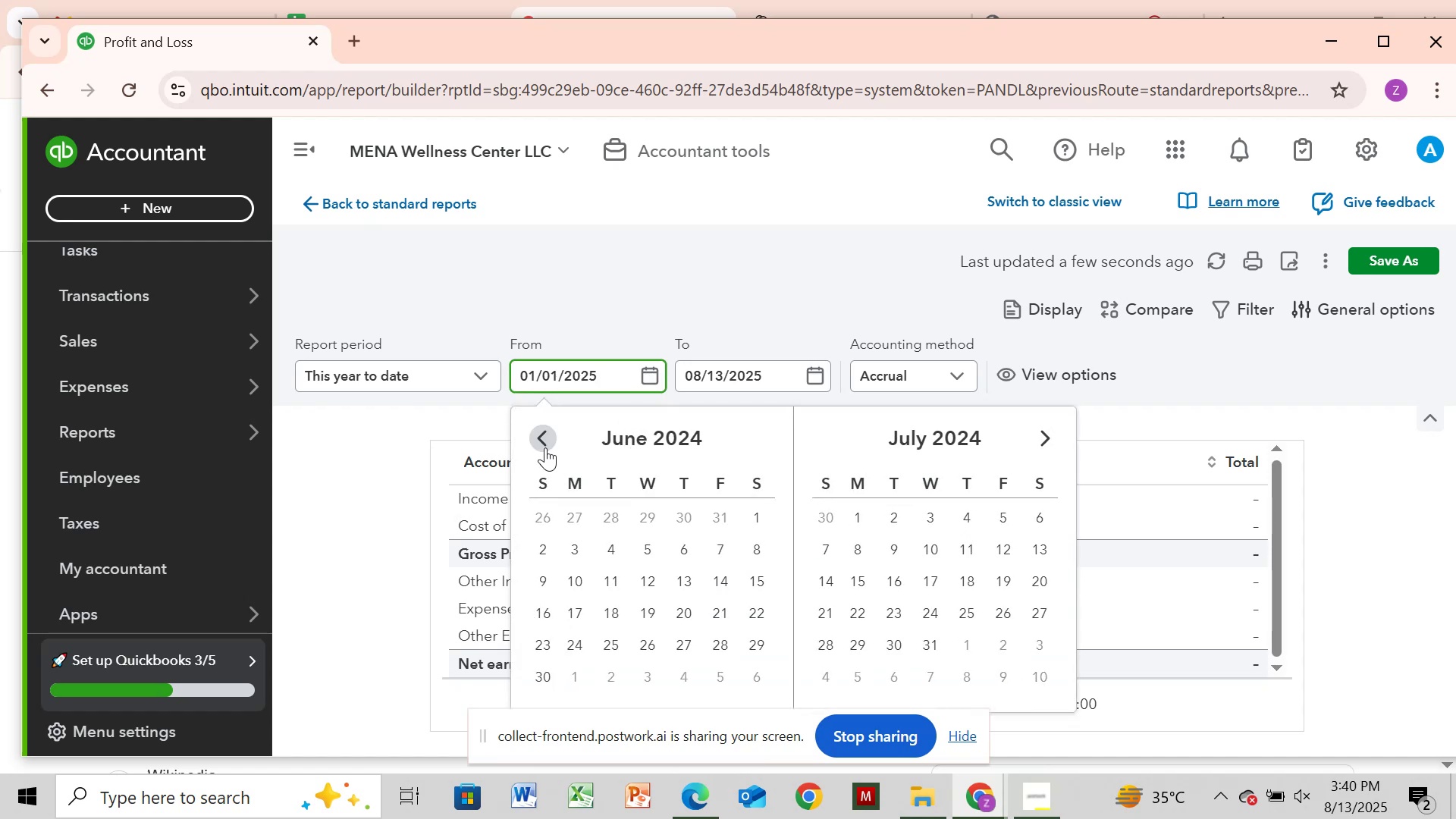 
left_click([545, 447])
 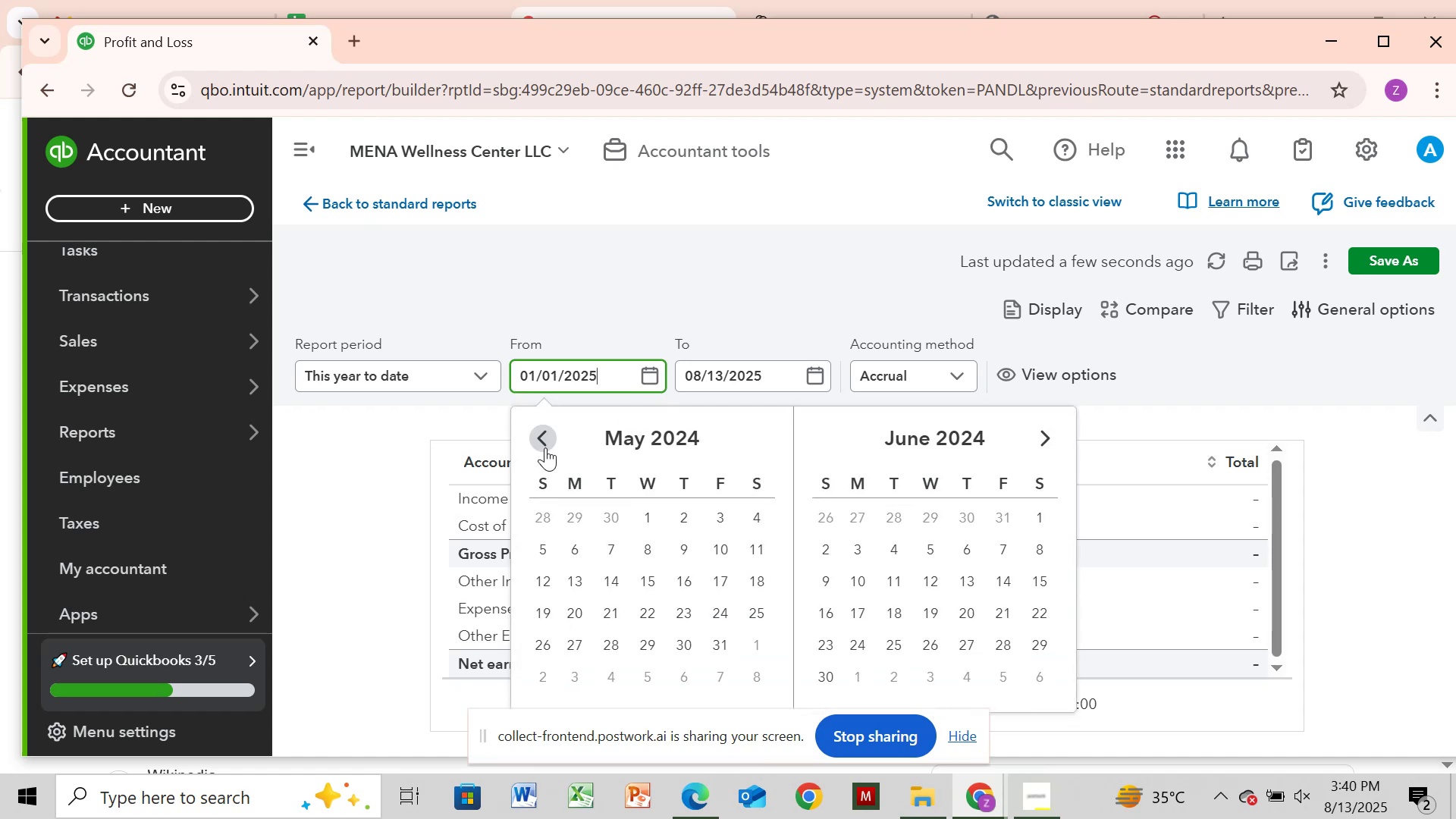 
left_click([545, 447])
 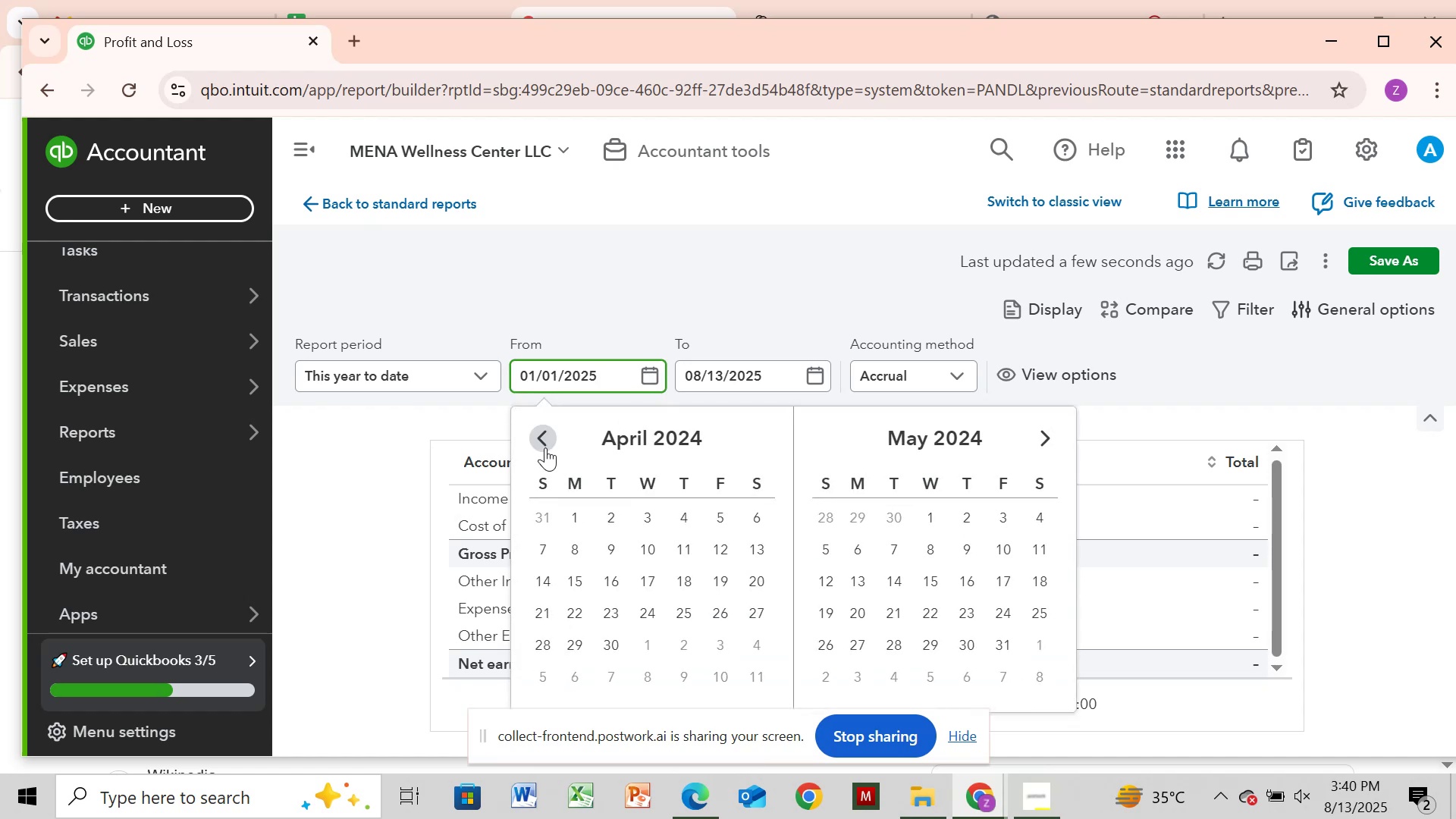 
left_click([545, 447])
 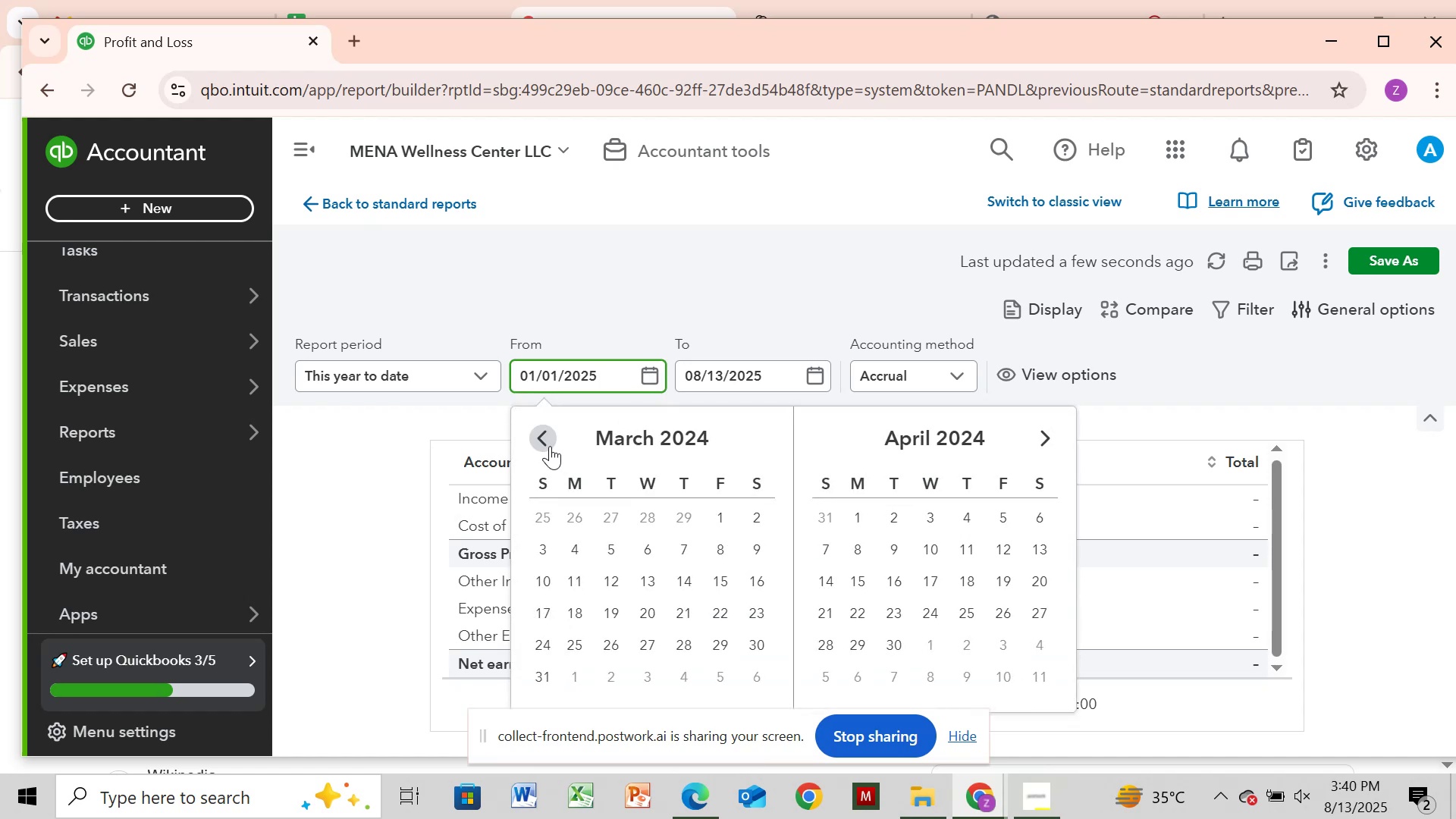 
left_click([550, 446])
 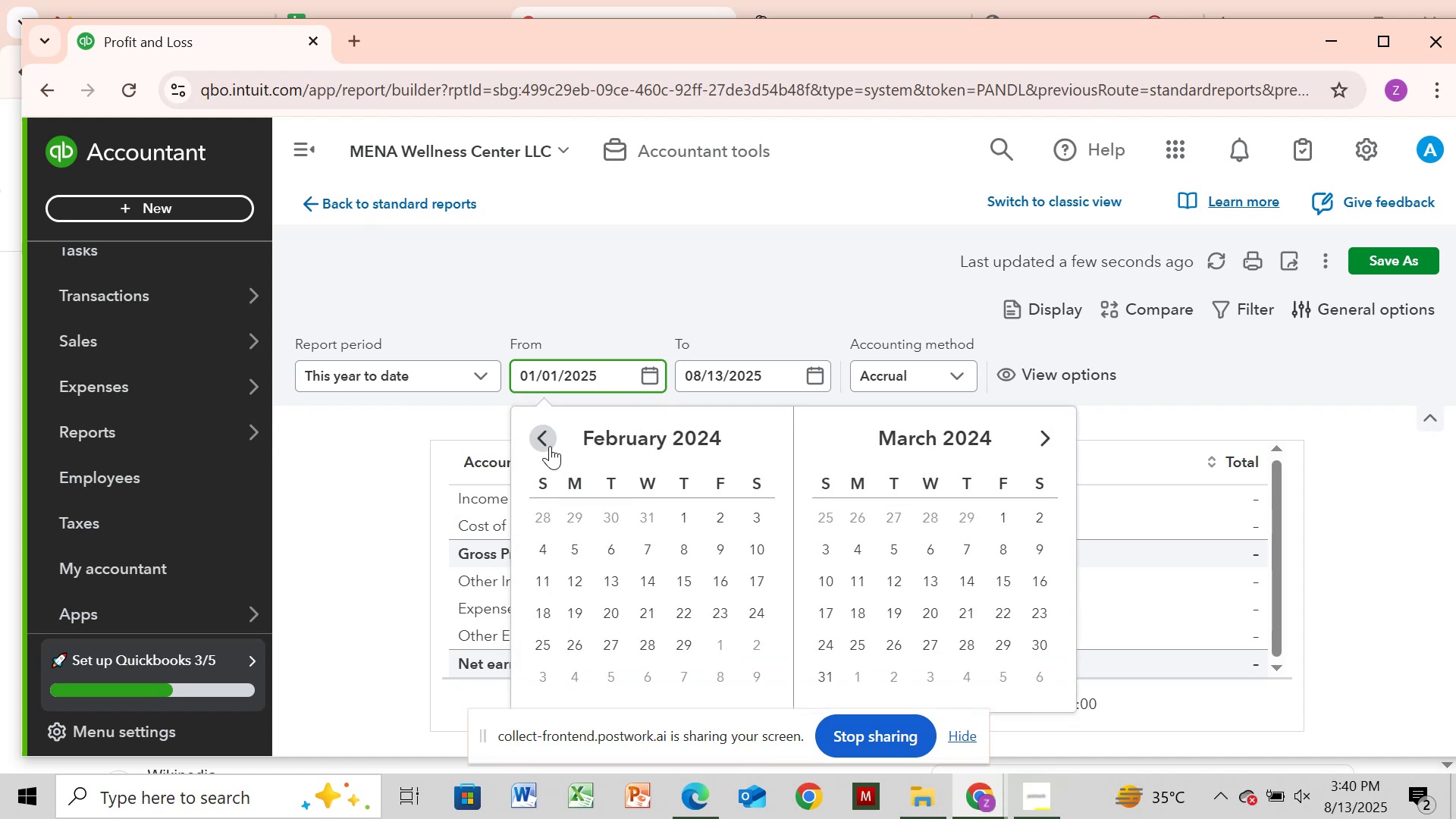 
left_click([550, 446])
 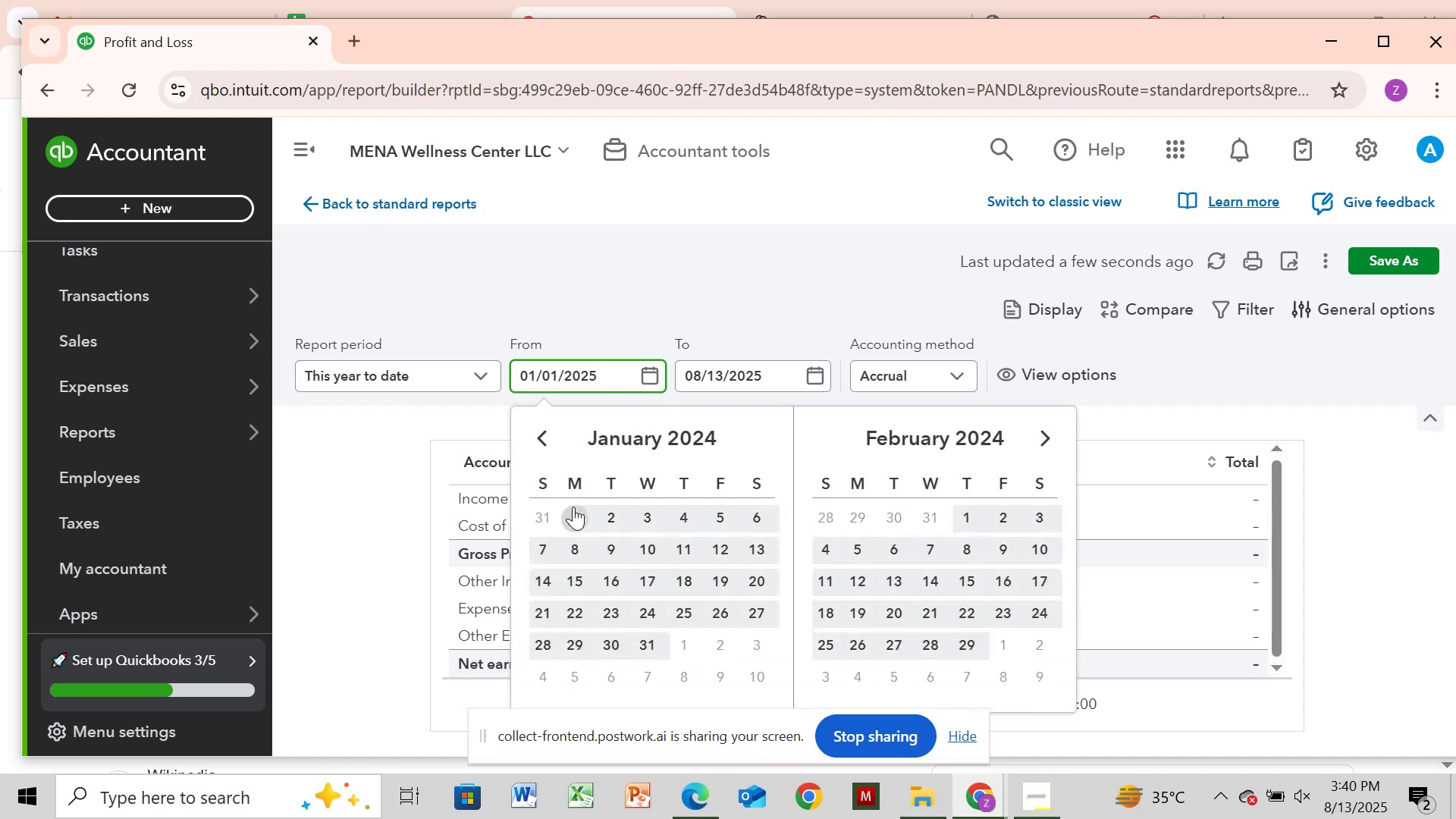 
left_click([573, 510])
 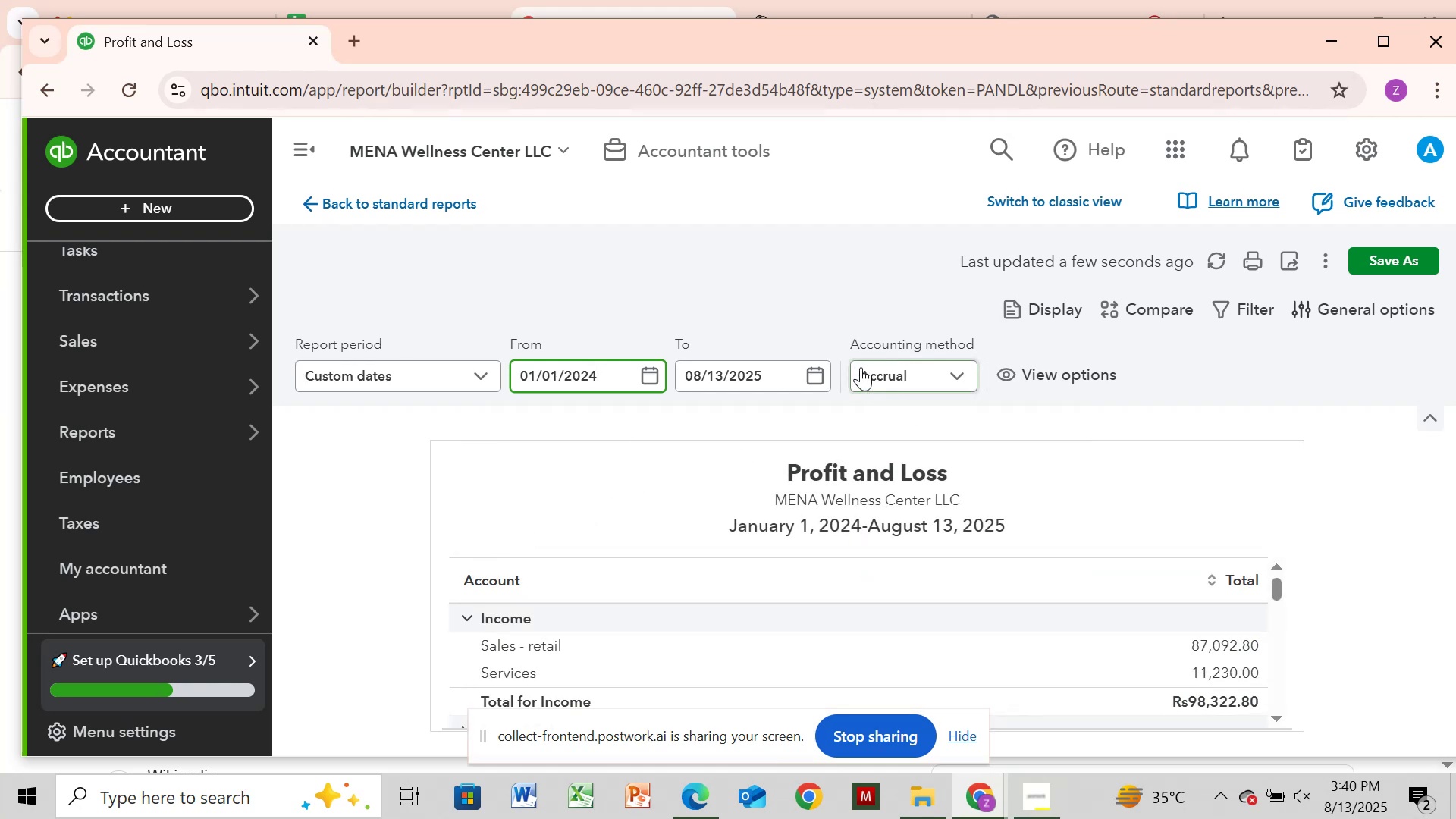 
left_click([820, 375])
 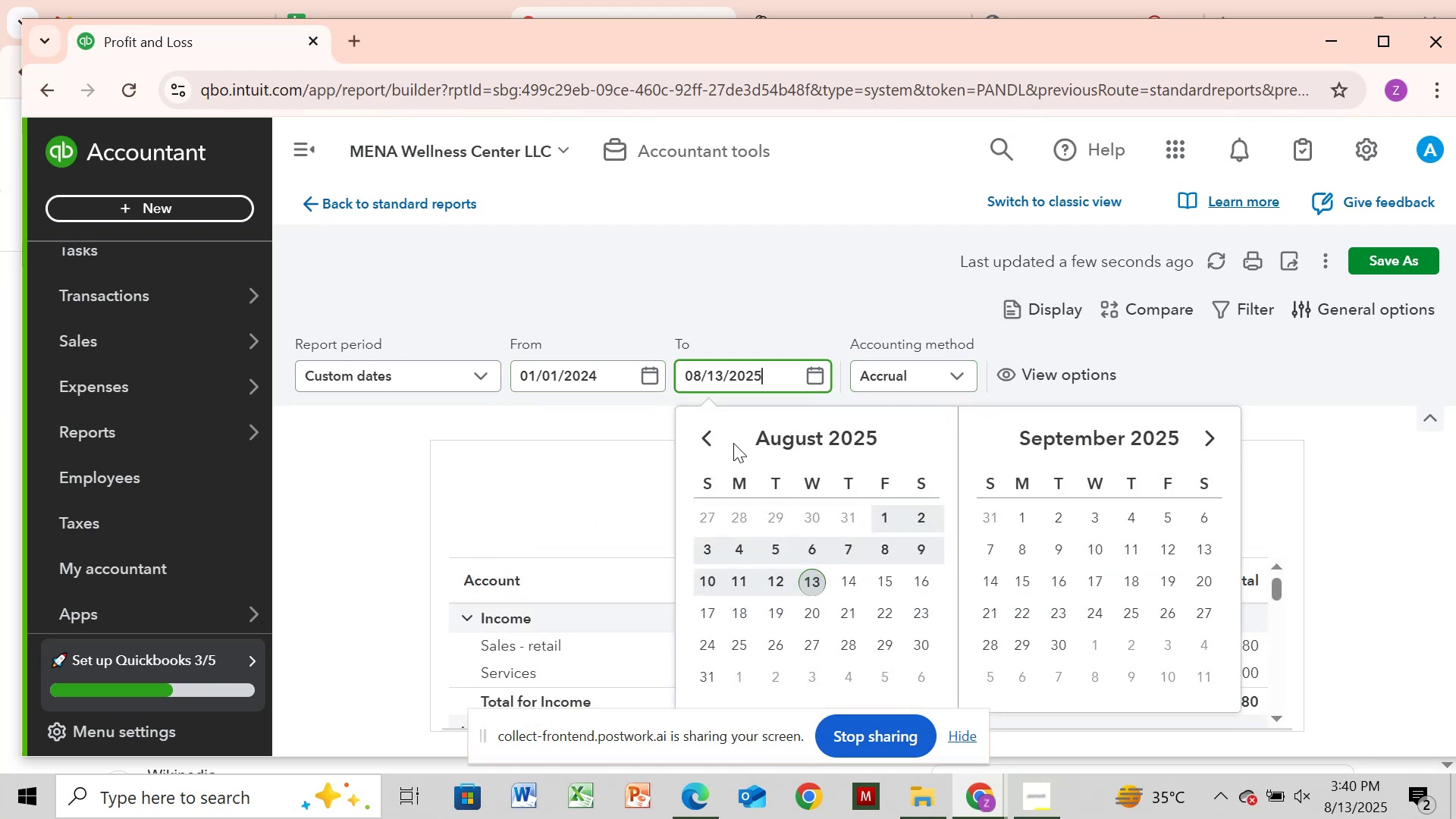 
left_click([711, 437])
 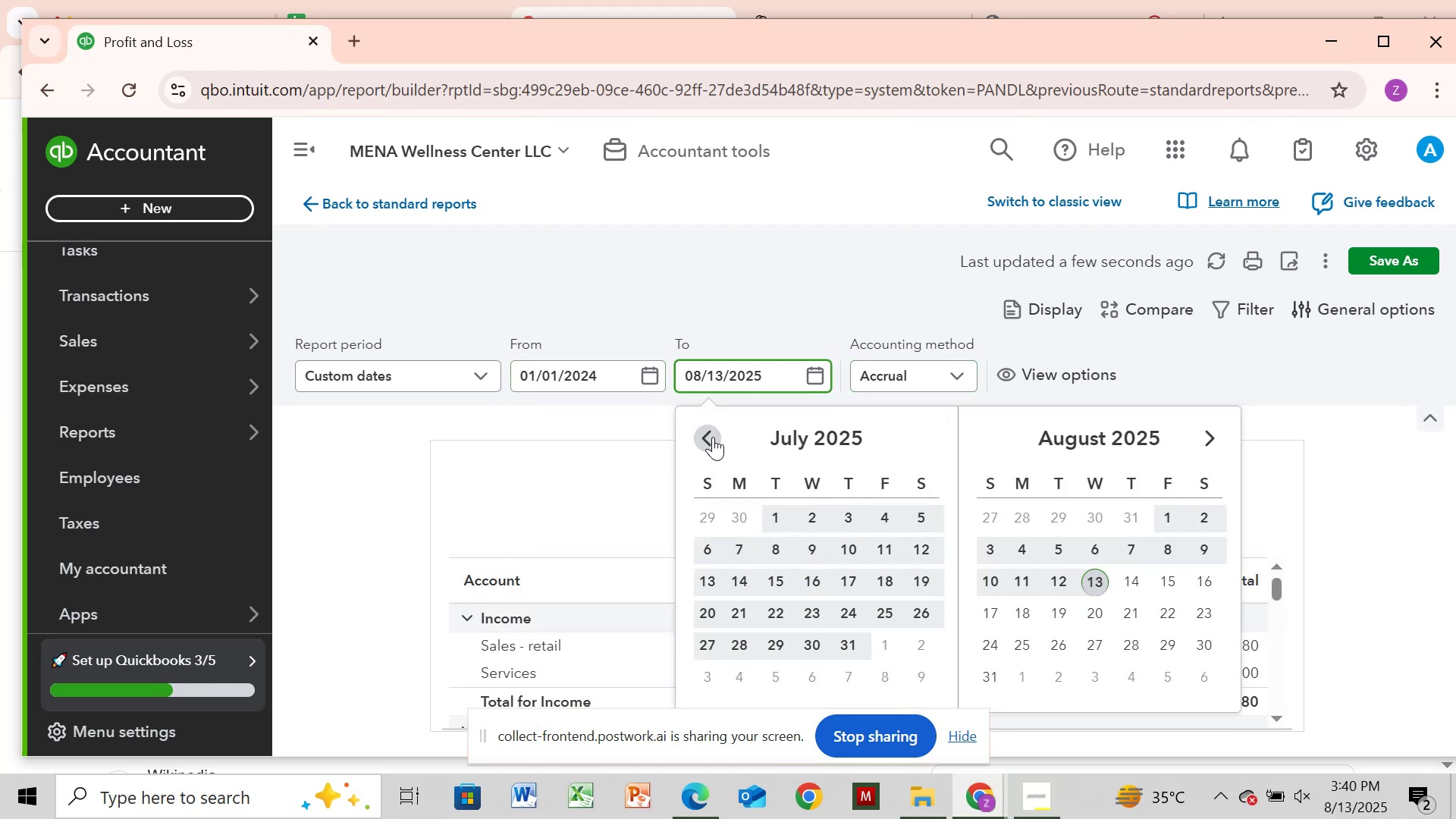 
double_click([713, 437])
 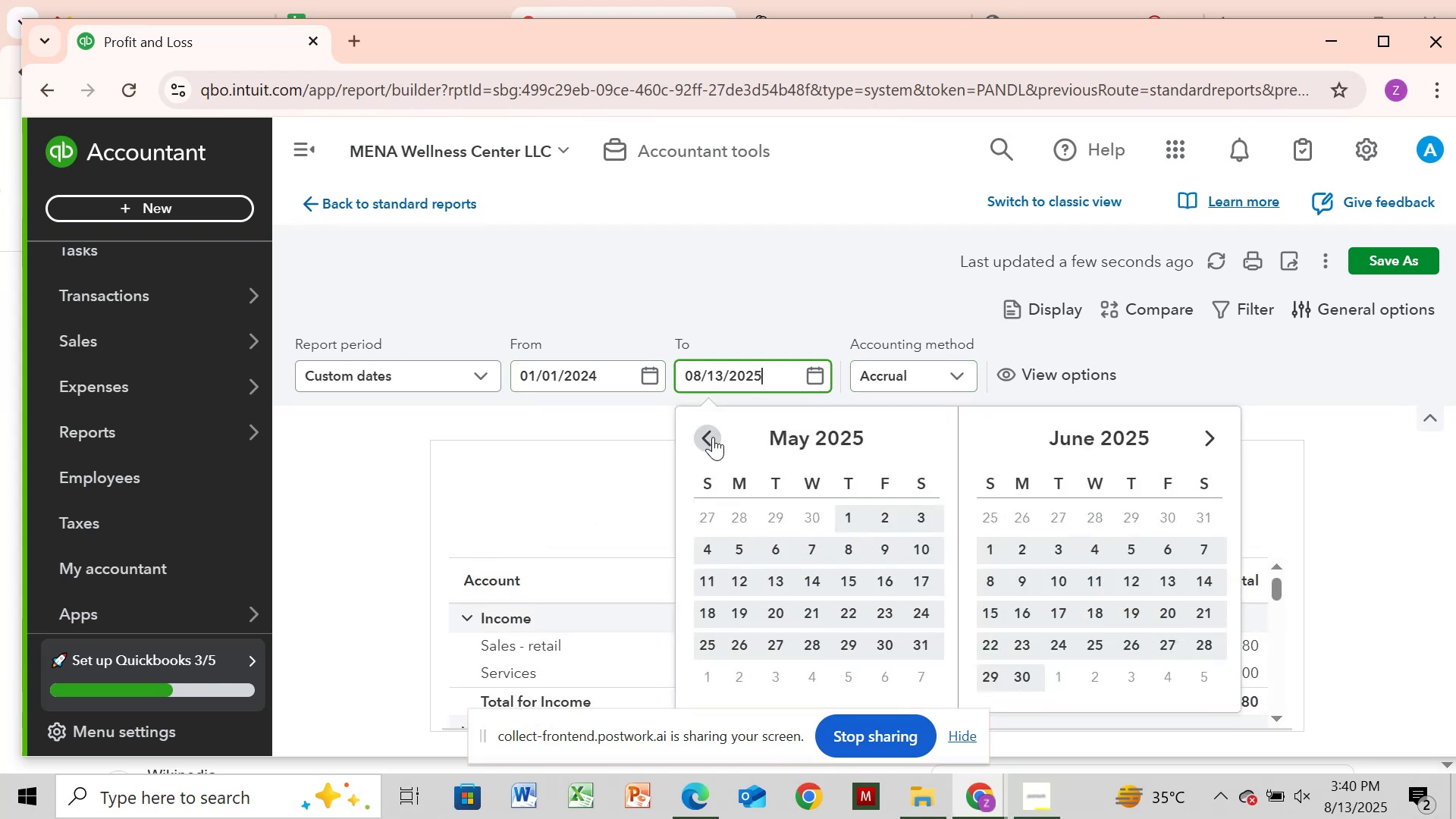 
triple_click([713, 437])
 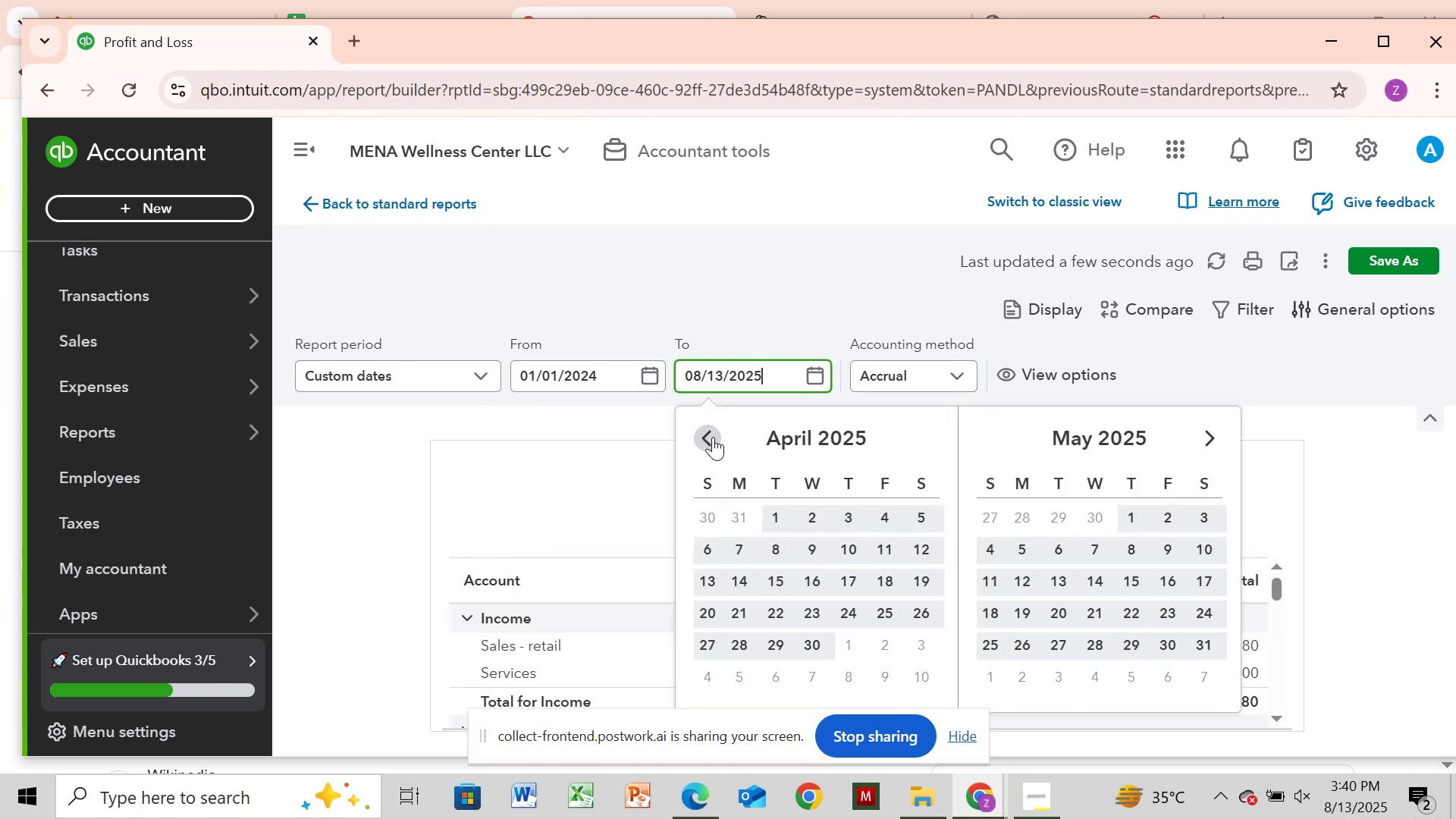 
triple_click([713, 437])
 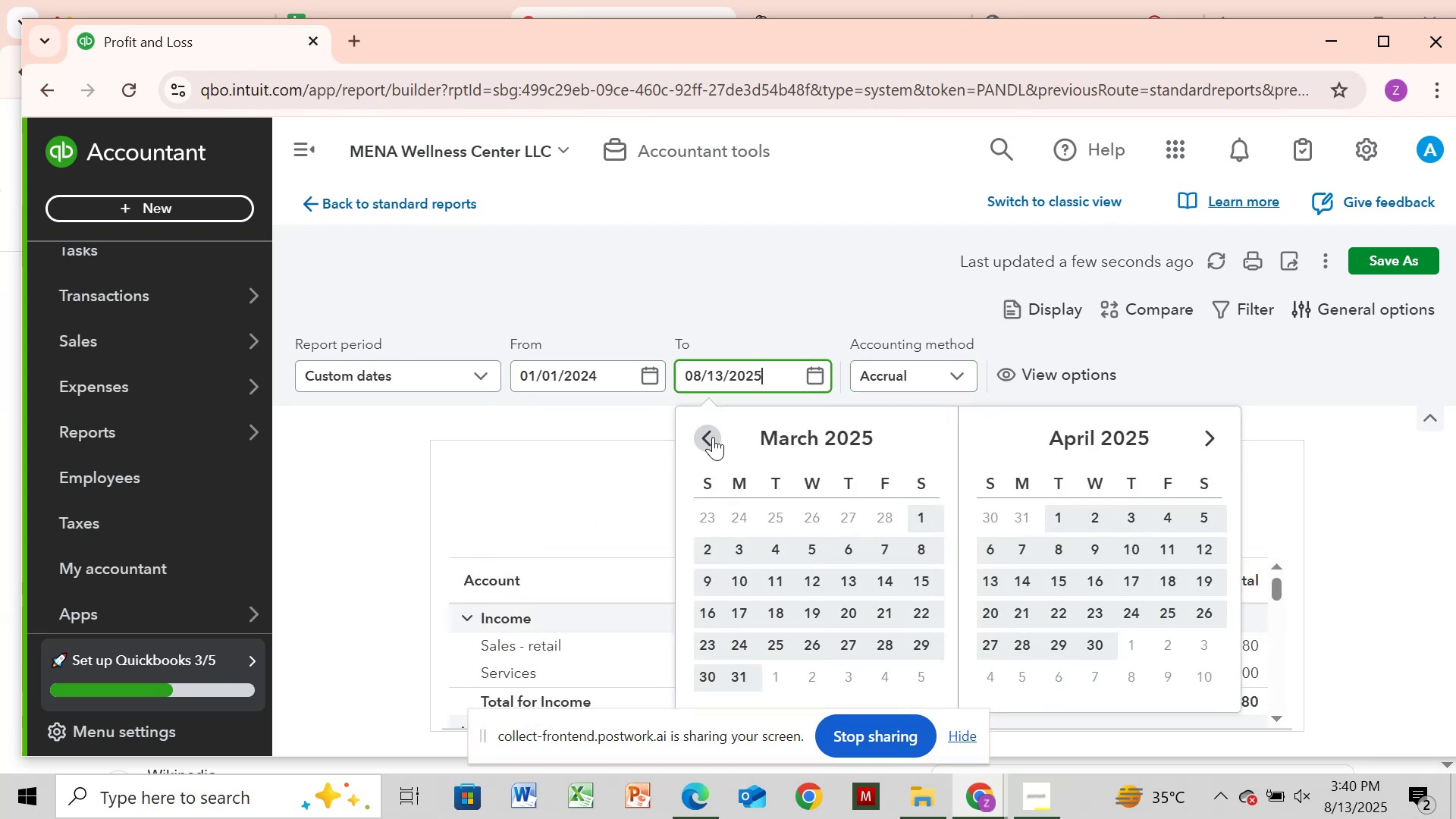 
left_click([713, 437])
 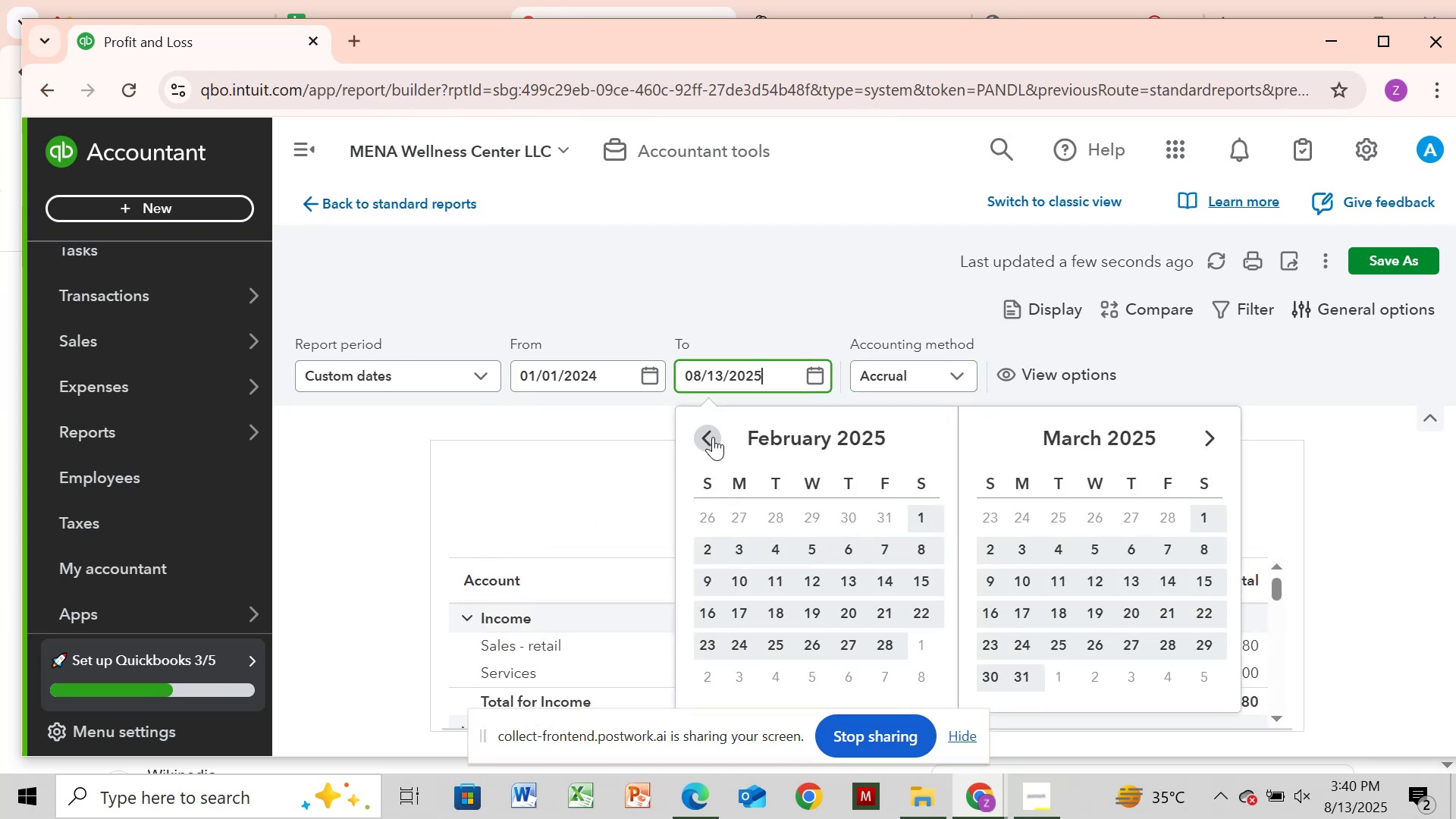 
left_click([713, 437])
 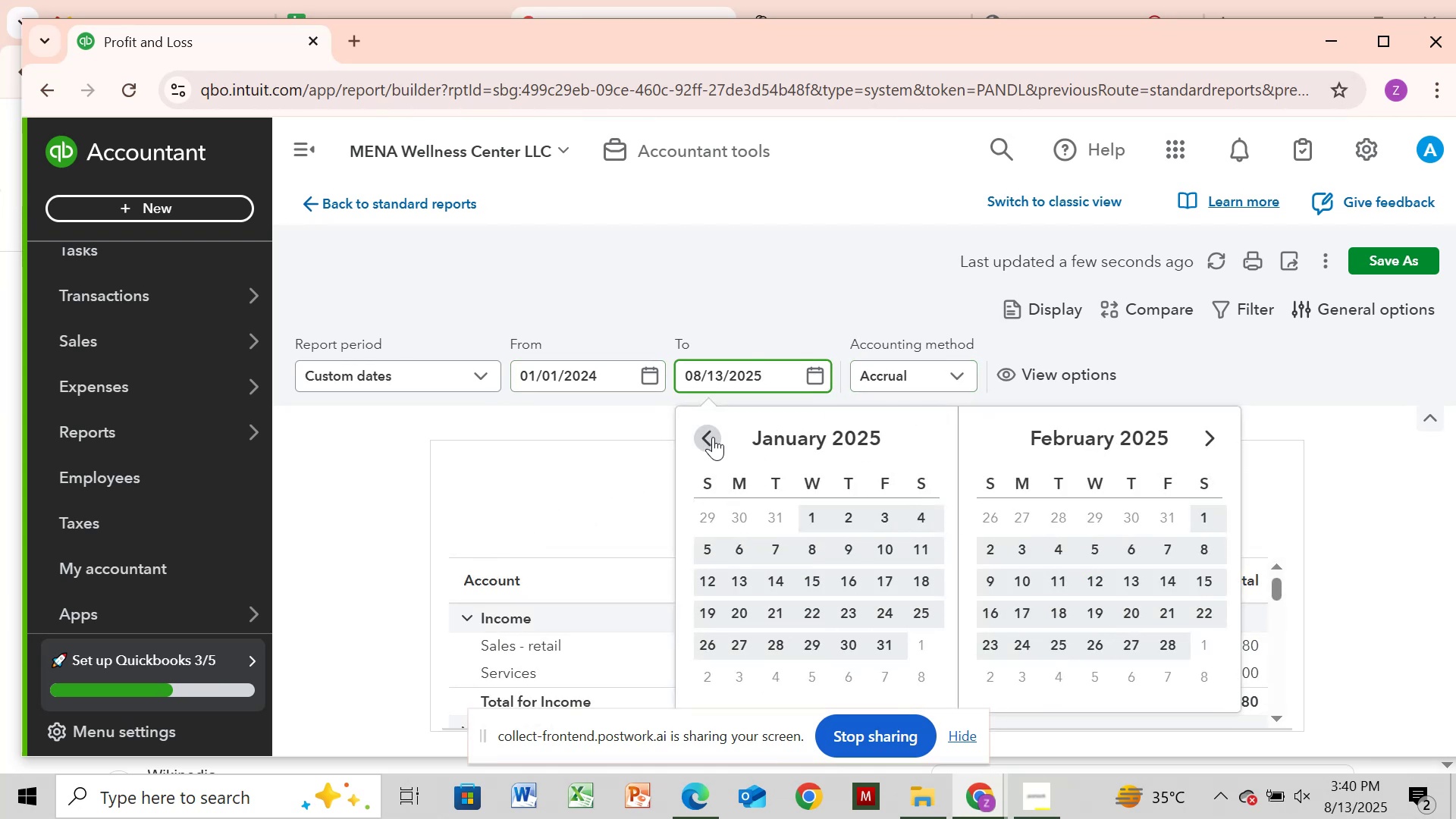 
left_click([713, 437])
 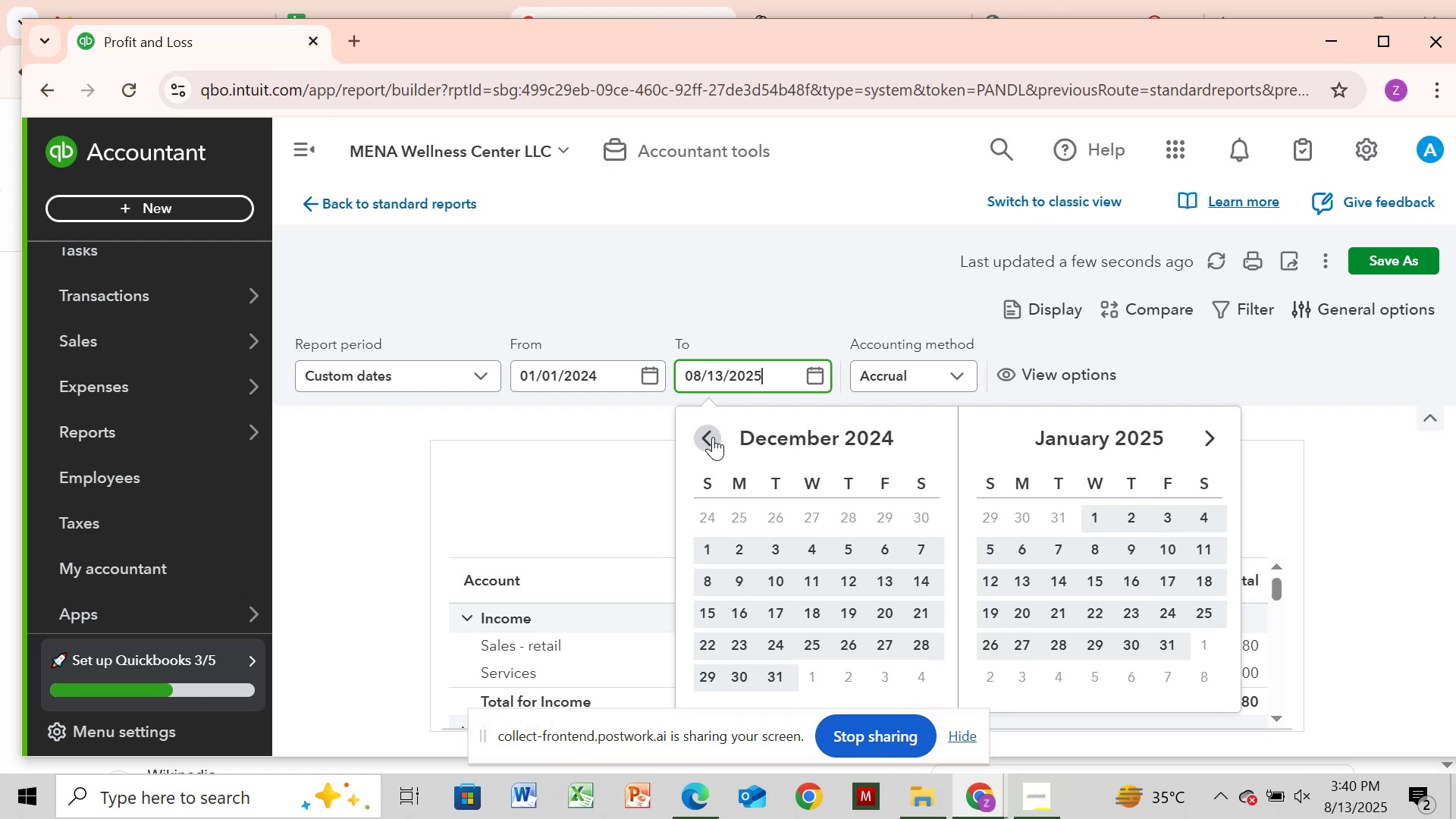 
left_click([713, 437])
 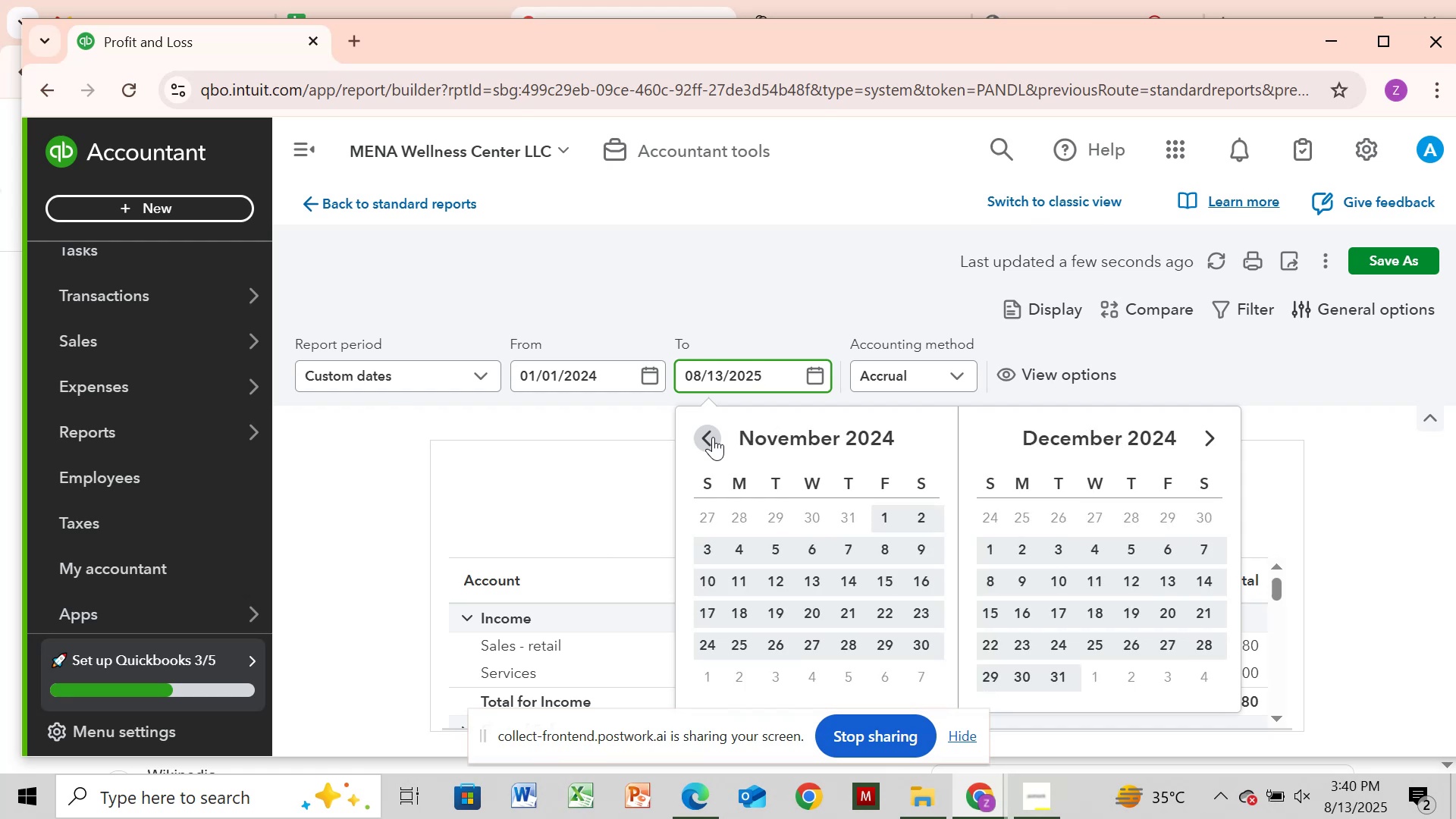 
left_click([713, 437])
 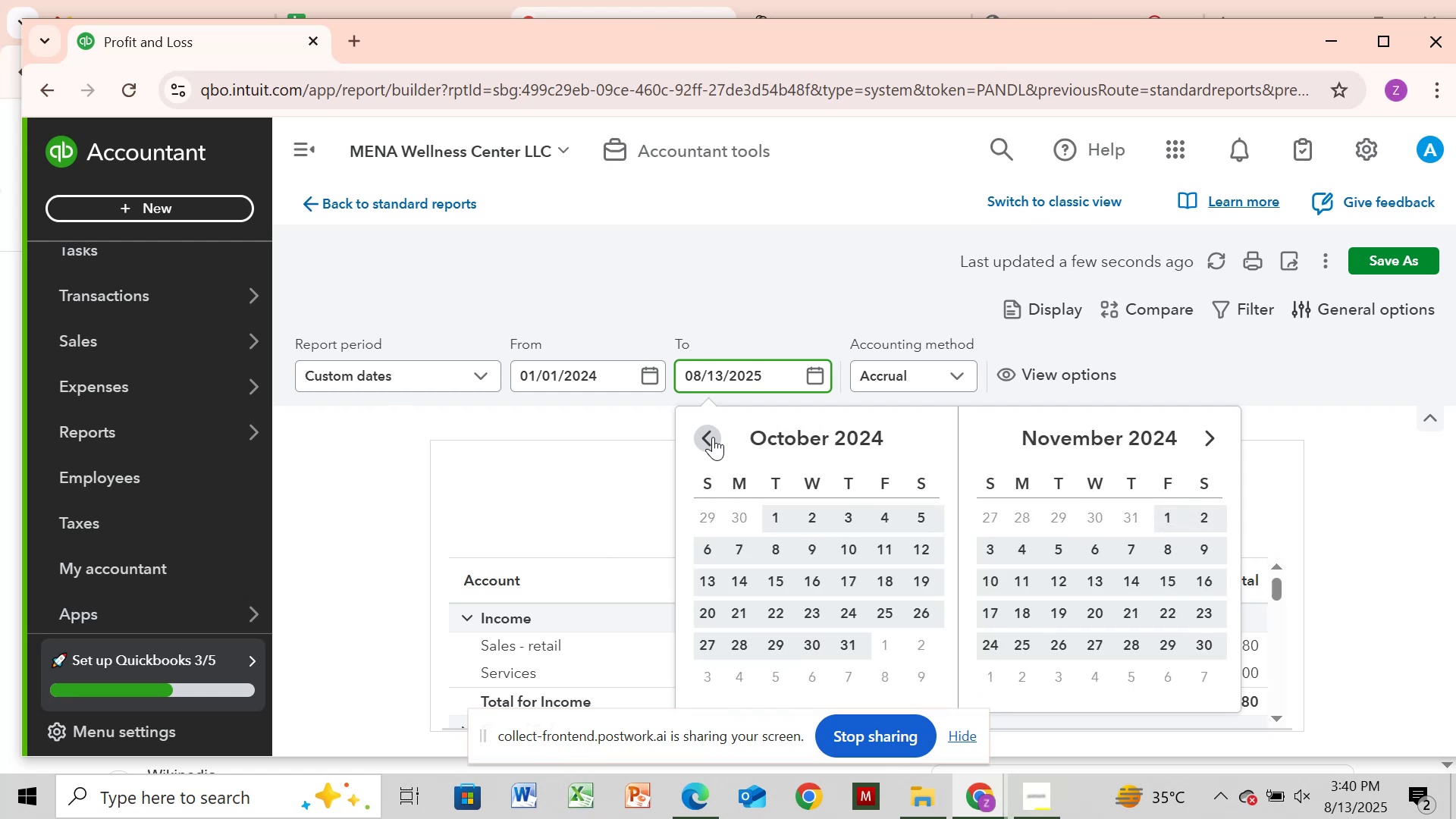 
left_click([713, 437])
 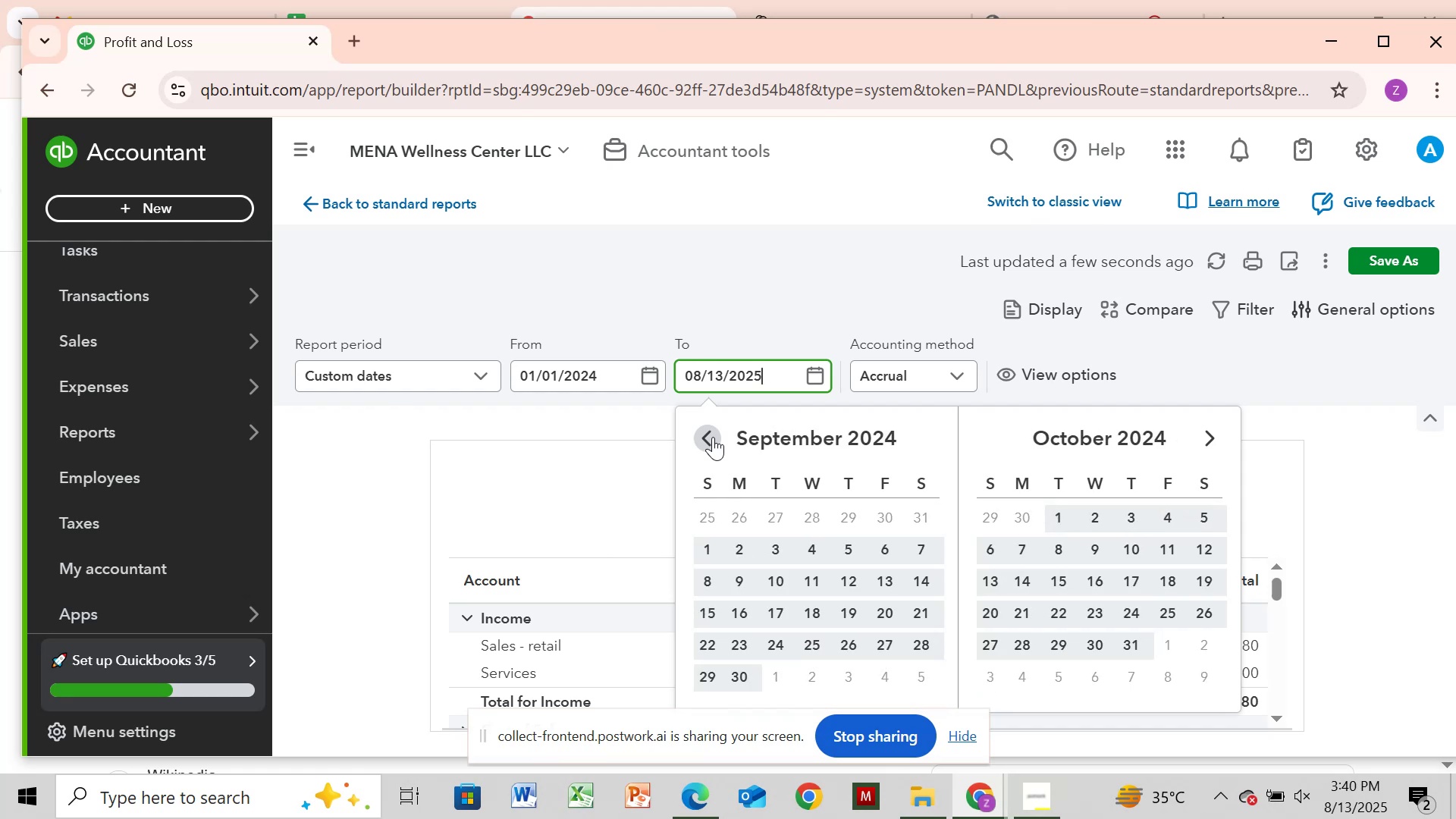 
left_click([713, 437])
 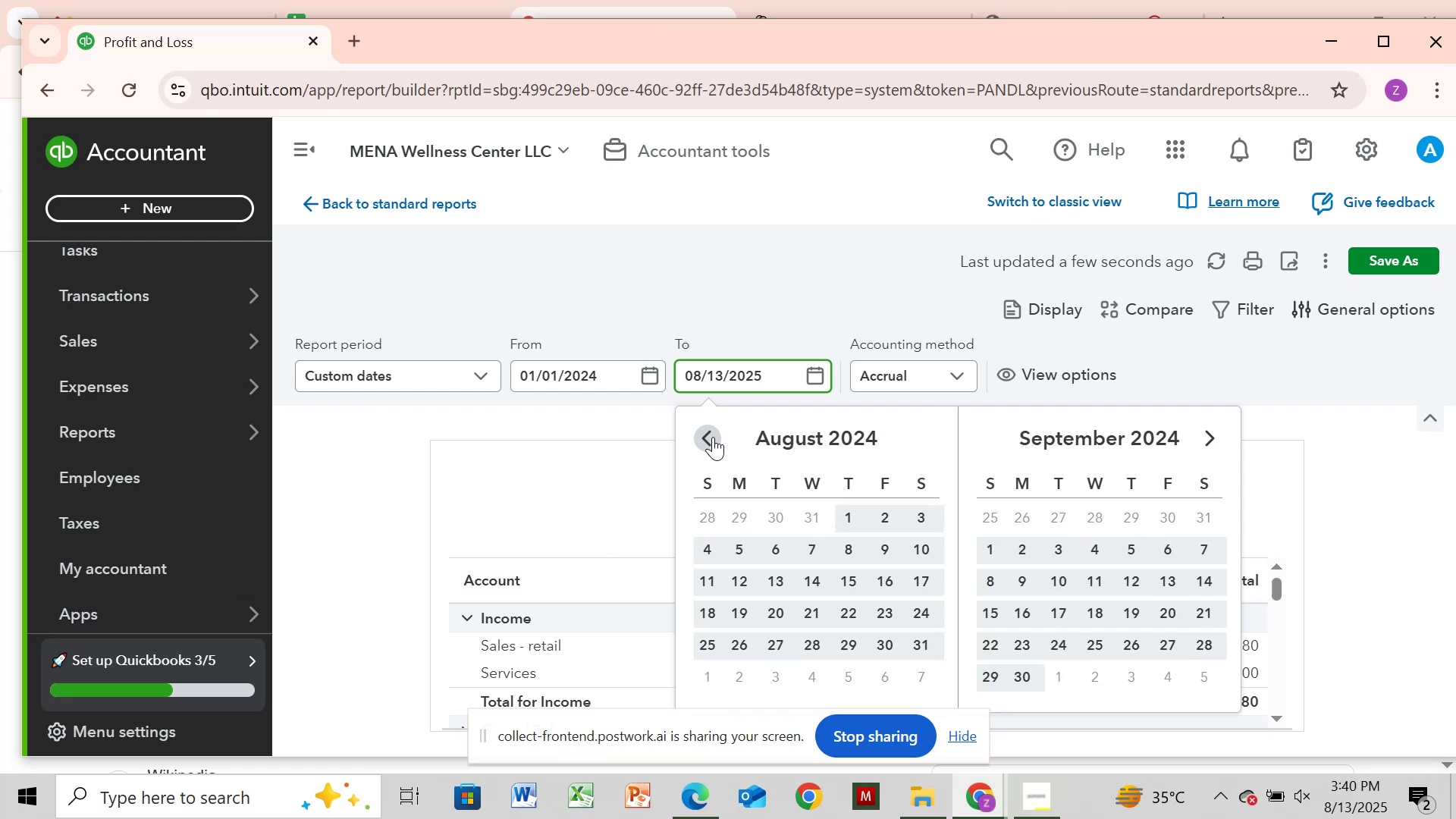 
left_click([713, 437])
 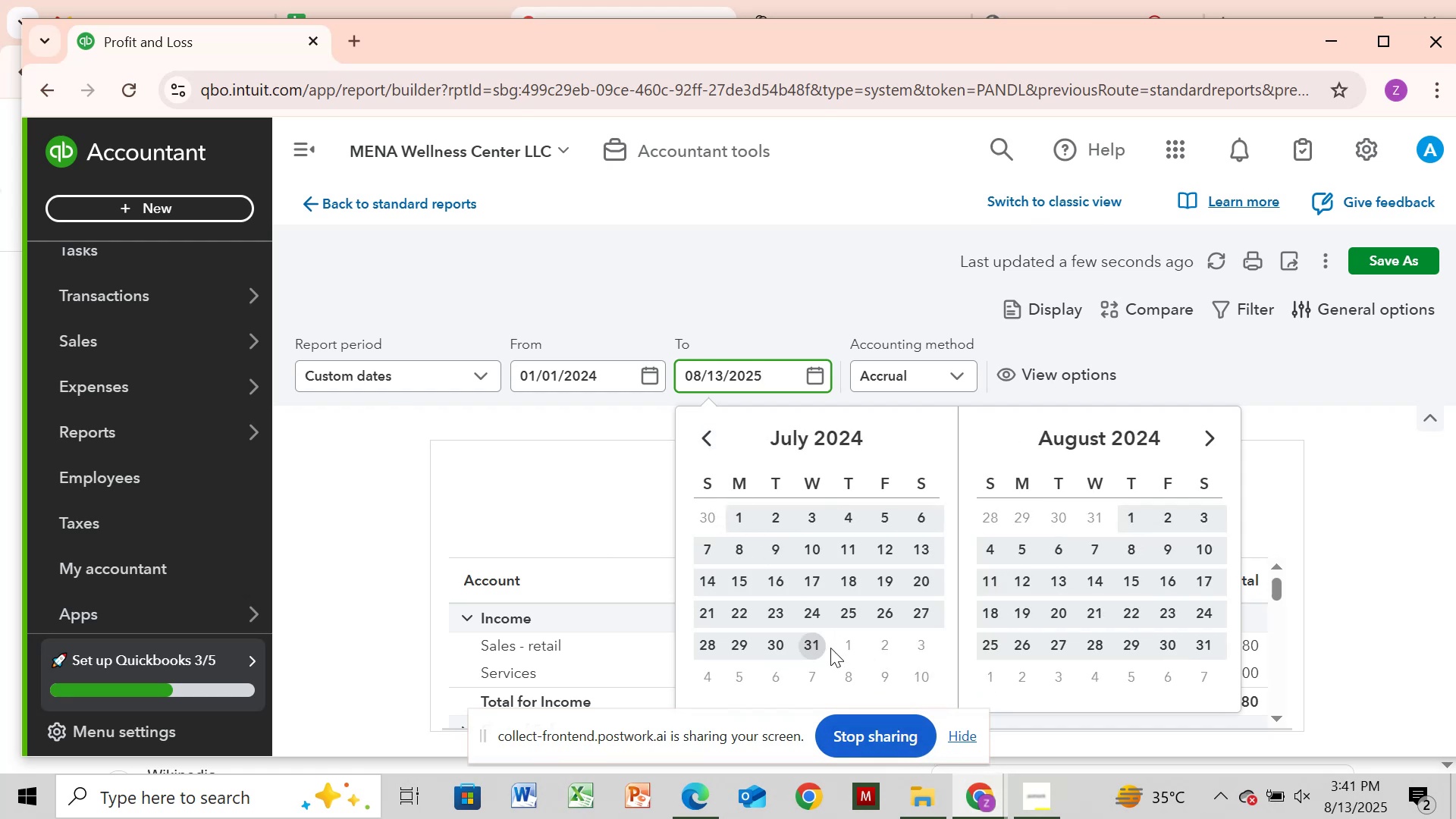 
left_click([814, 649])
 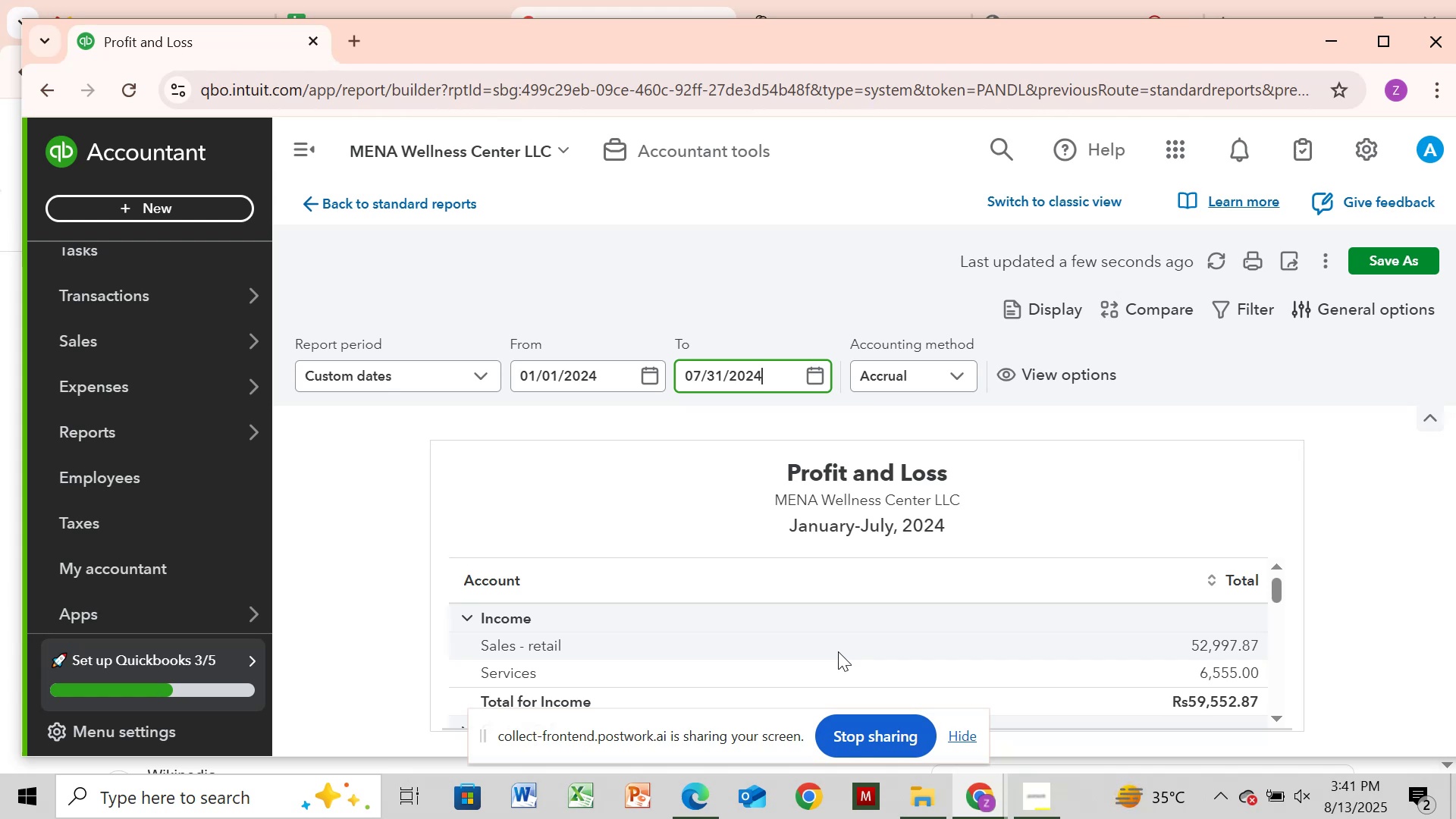 
wait(15.14)
 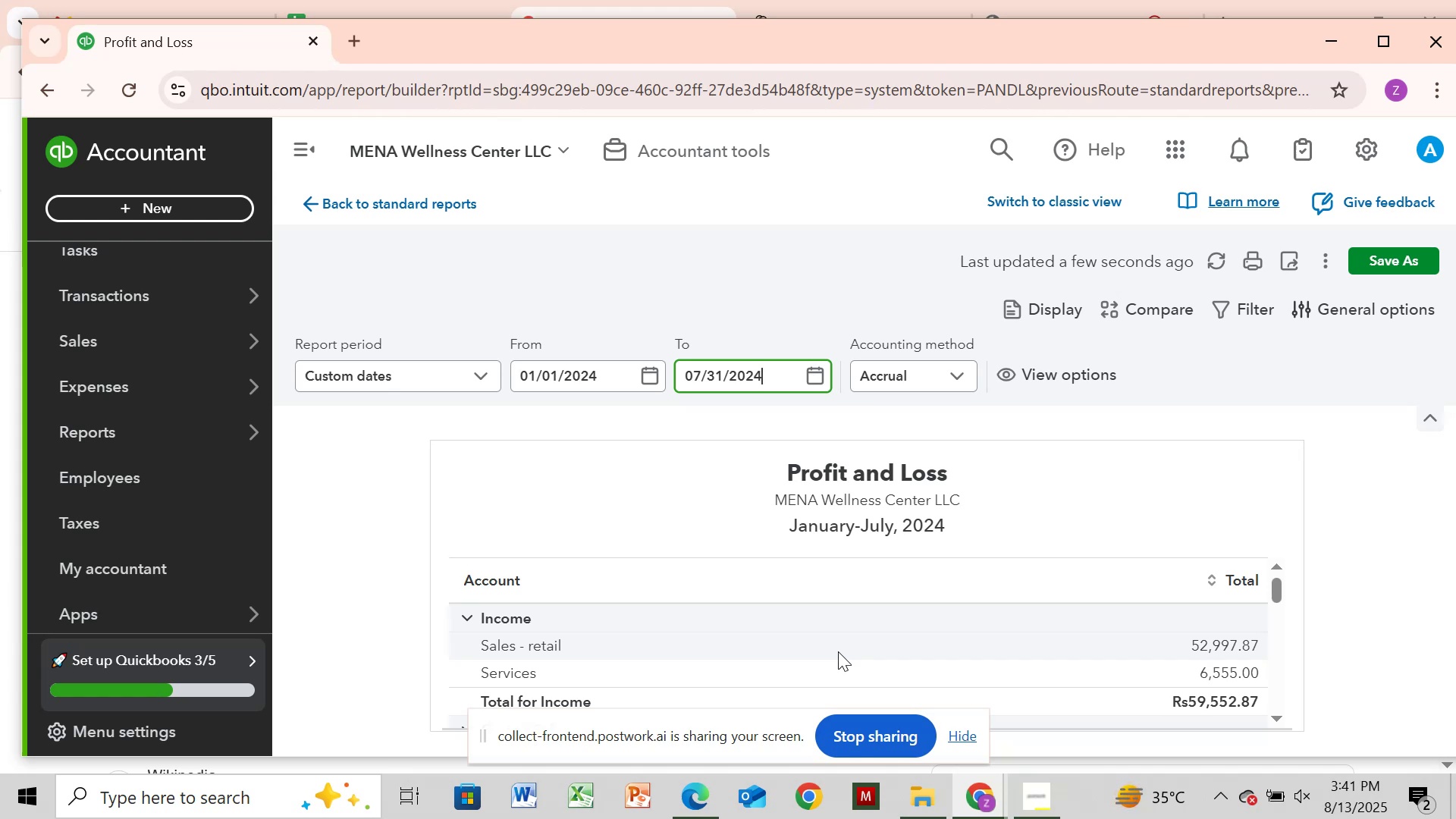 
scroll: coordinate [779, 594], scroll_direction: none, amount: 0.0
 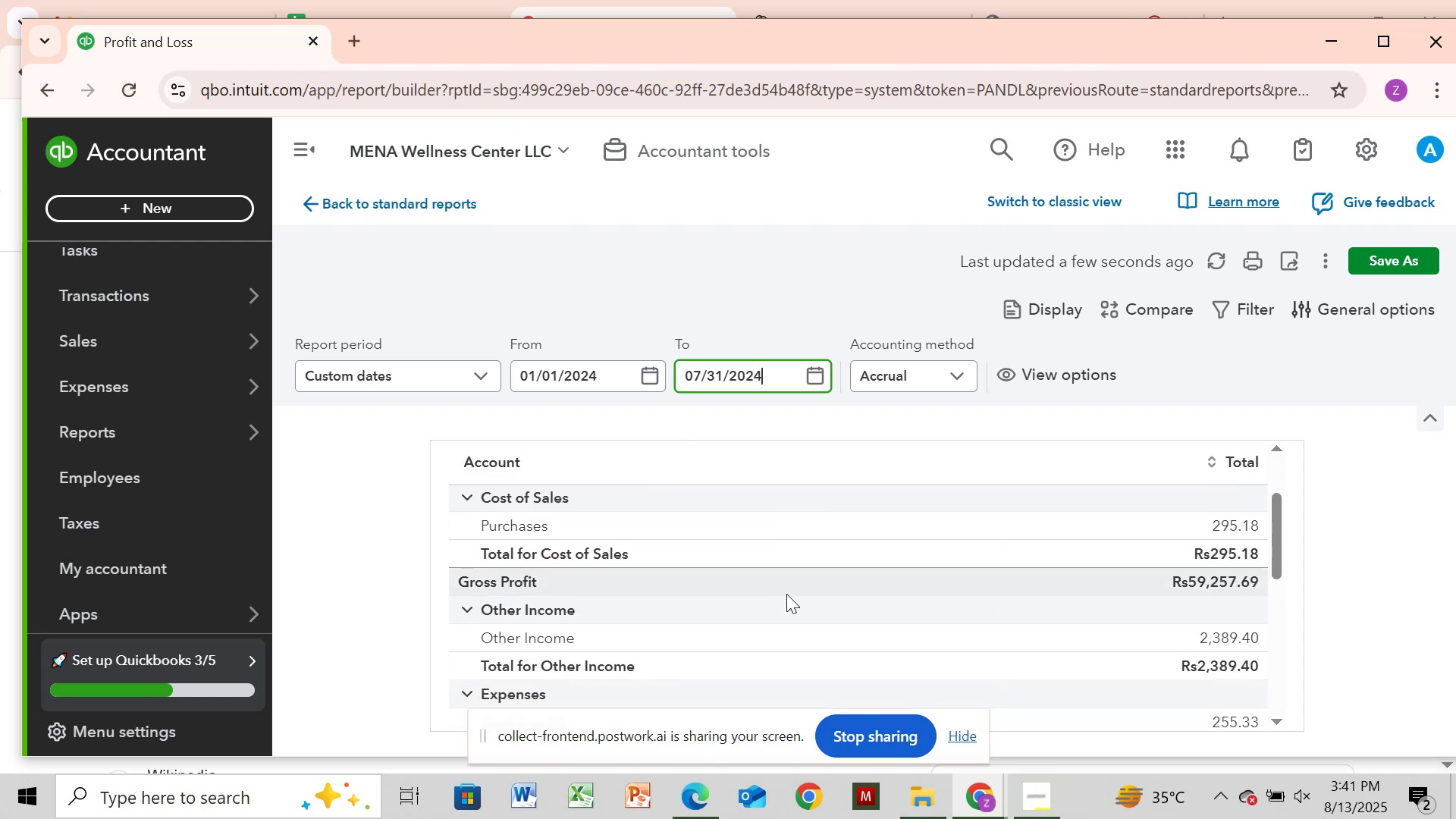 
scroll: coordinate [789, 595], scroll_direction: down, amount: 3.0
 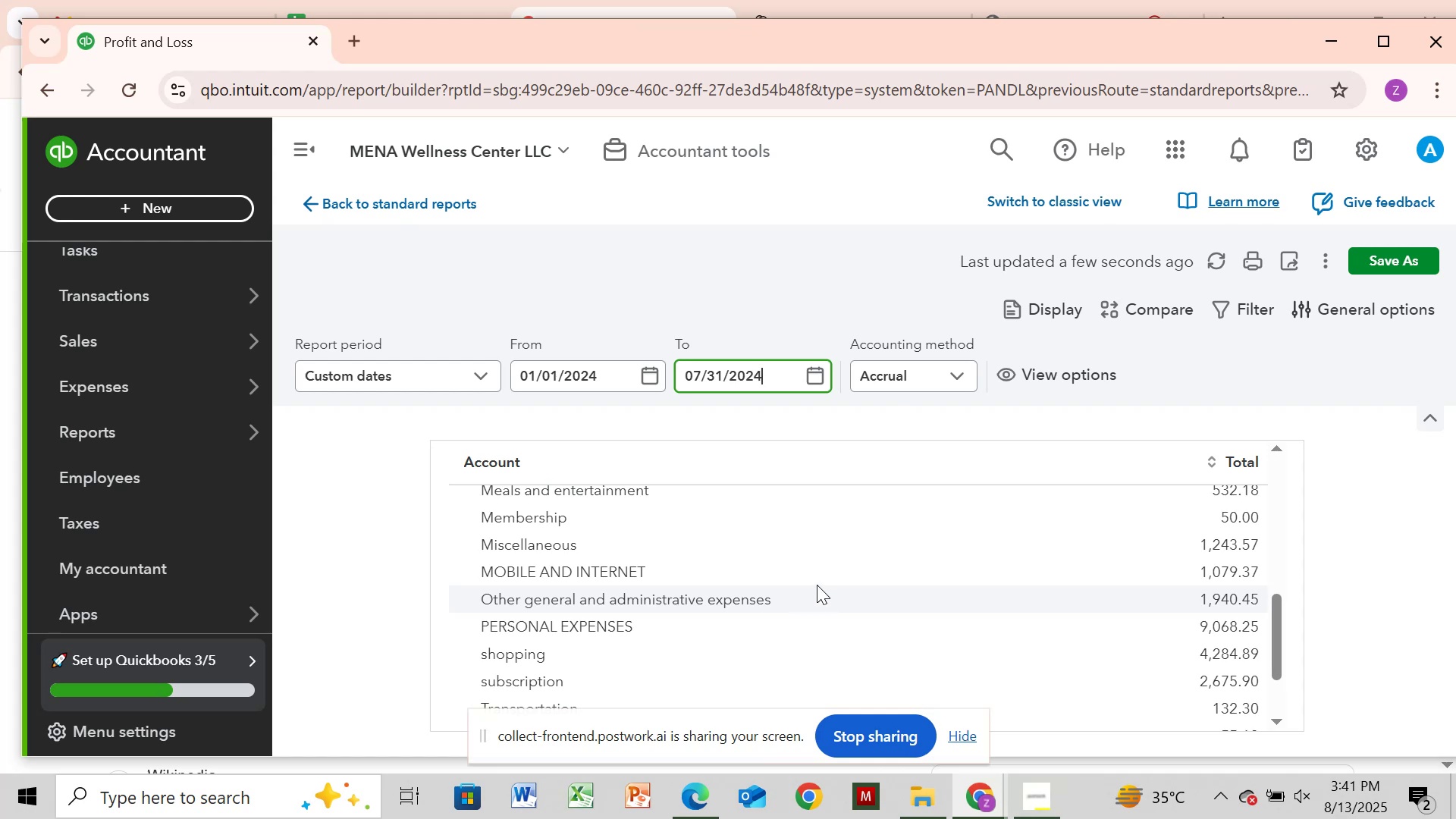 
wait(14.3)
 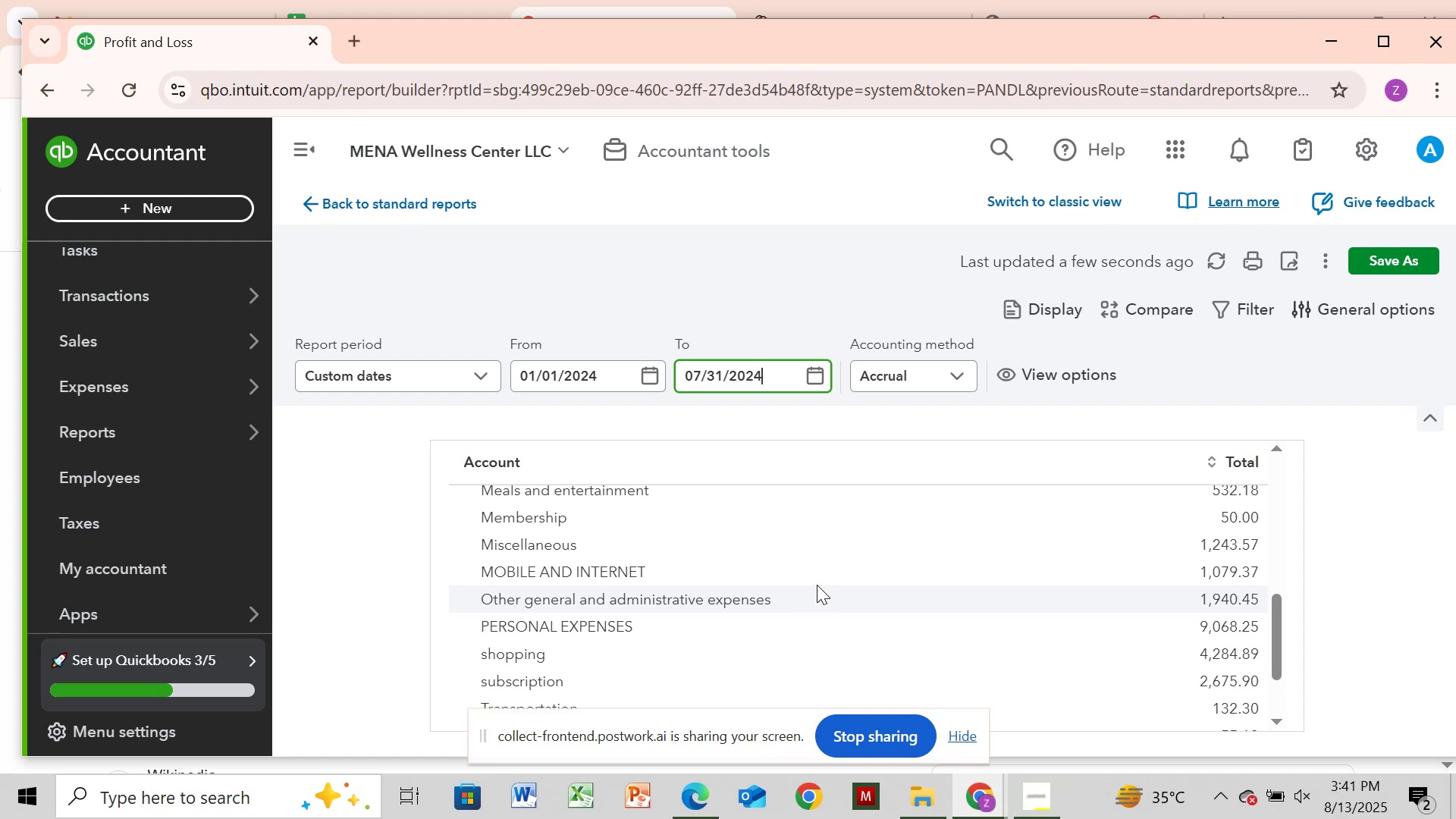 
scroll: coordinate [1011, 608], scroll_direction: down, amount: 1.0
 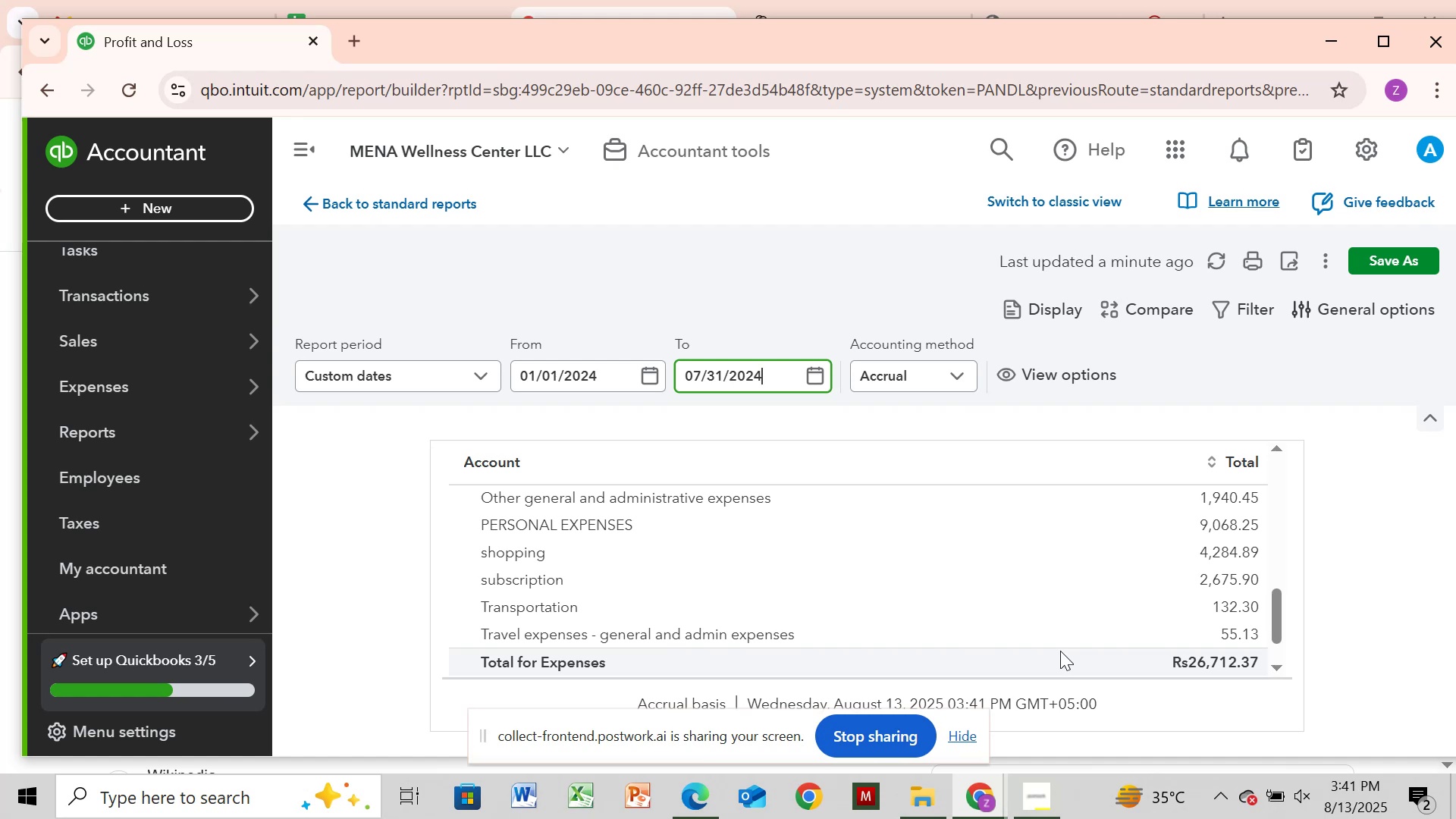 
wait(19.51)
 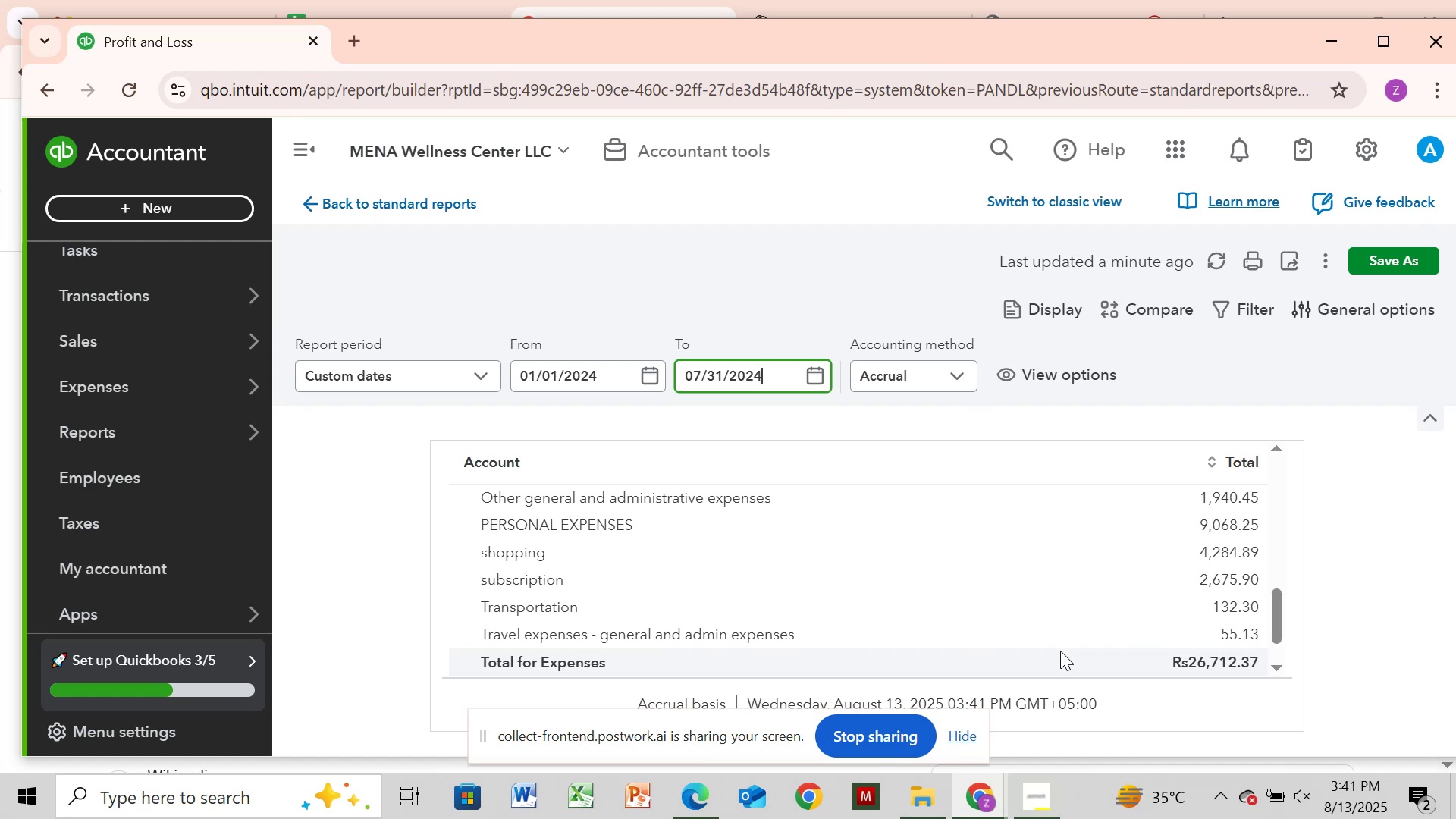 
scroll: coordinate [1283, 593], scroll_direction: down, amount: 4.0
 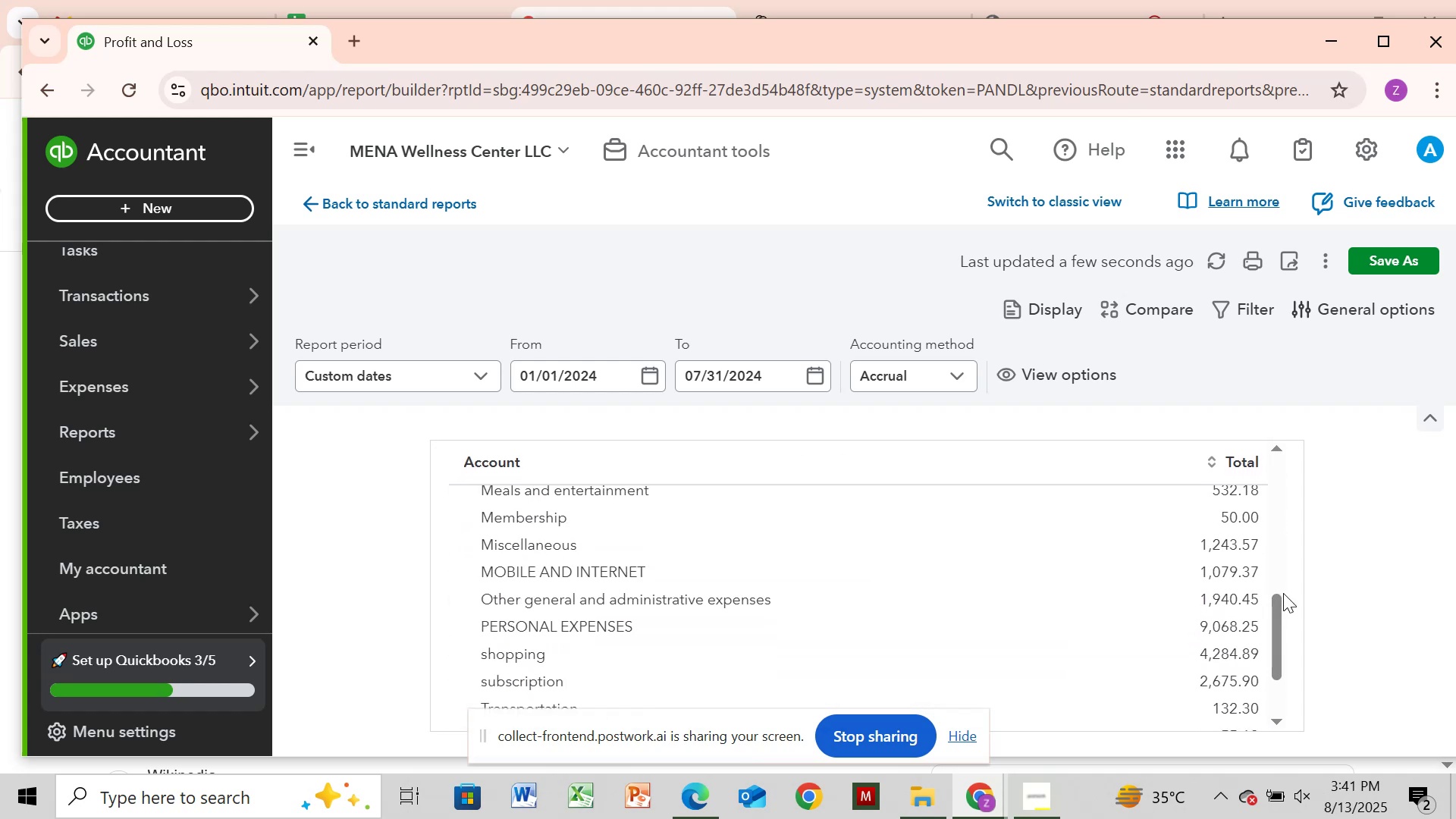 
scroll: coordinate [1283, 593], scroll_direction: none, amount: 0.0
 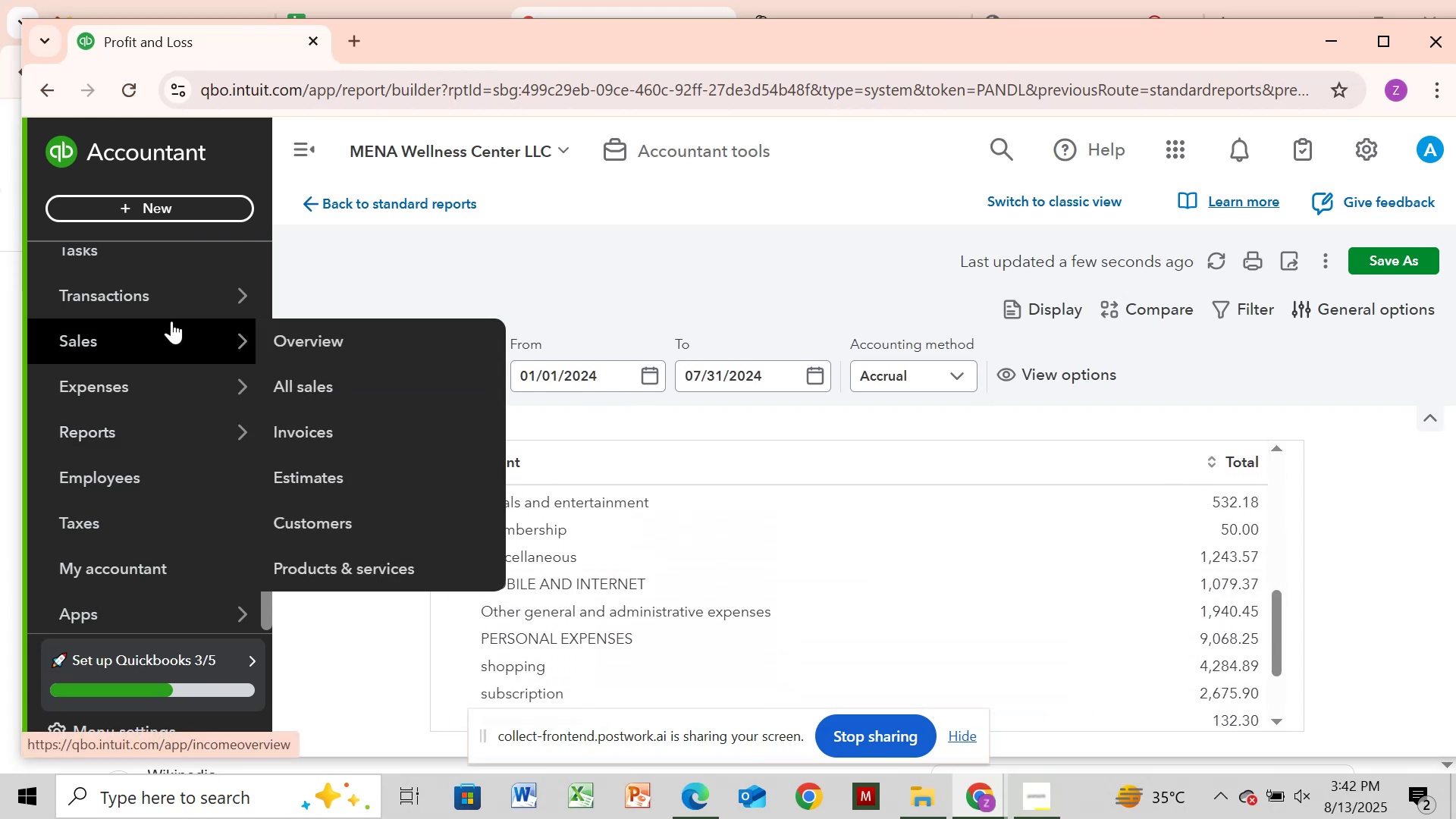 
left_click_drag(start_coordinate=[196, 278], to_coordinate=[198, 303])
 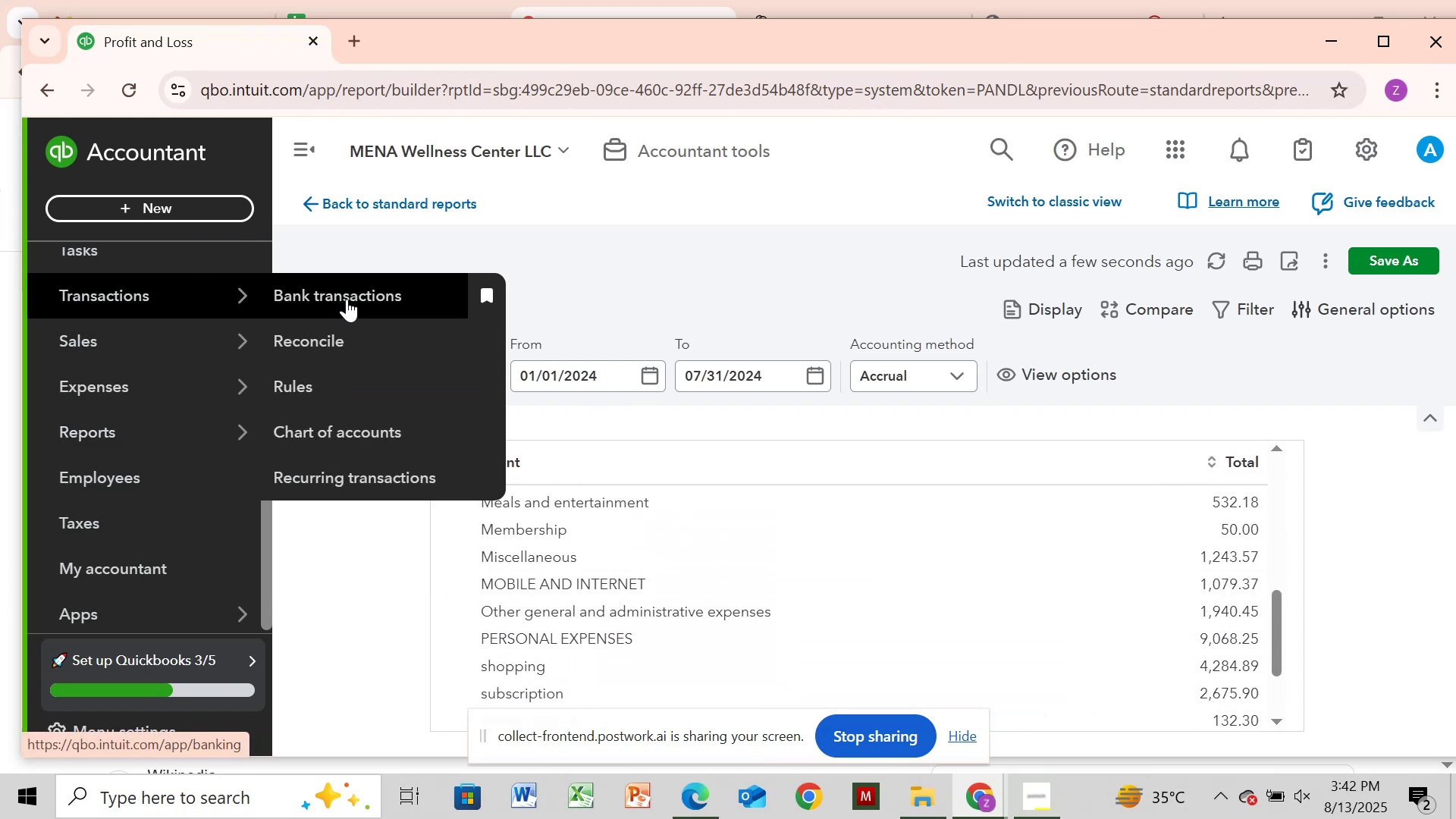 
left_click([347, 299])
 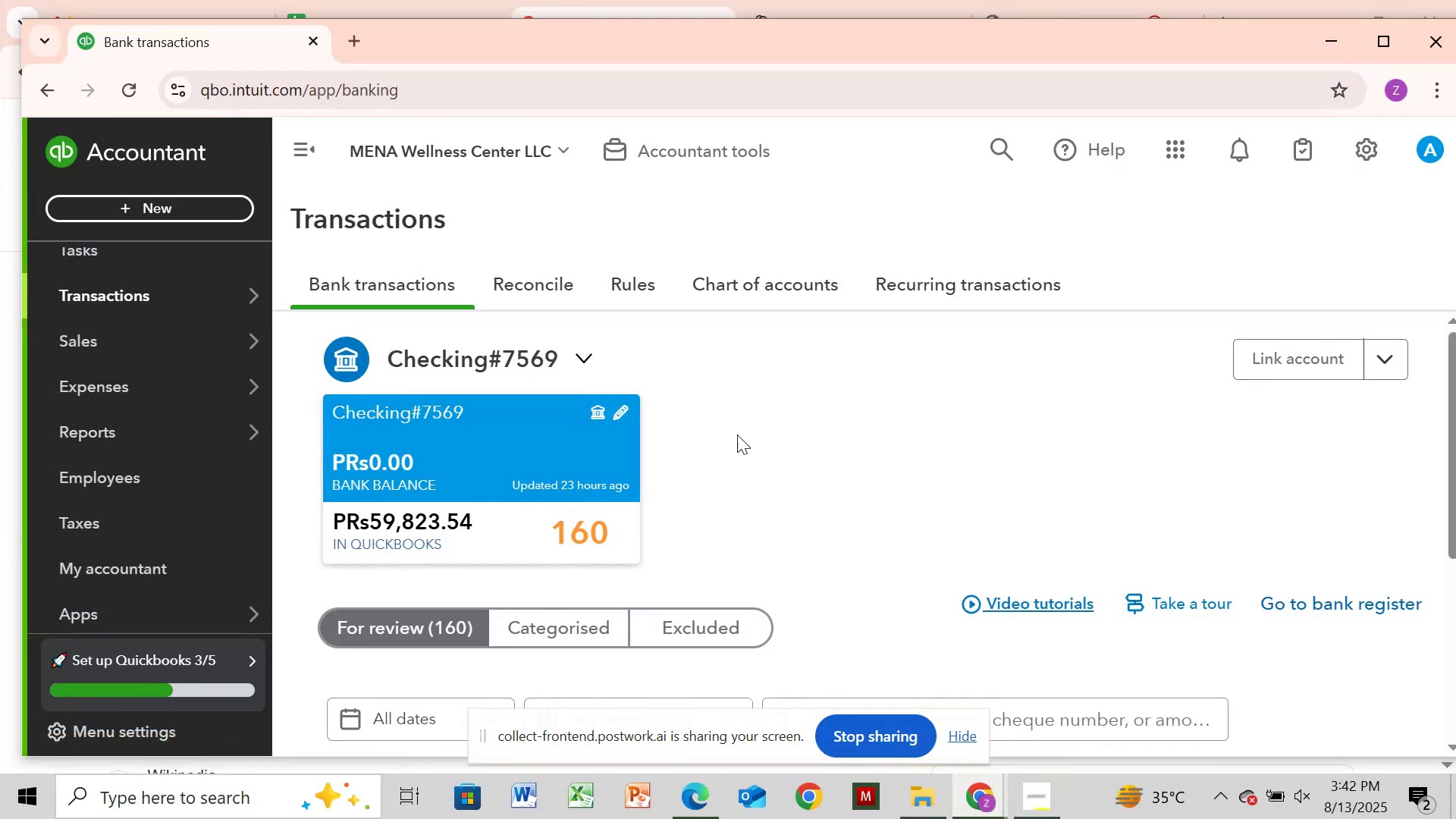 
scroll: coordinate [814, 515], scroll_direction: none, amount: 0.0
 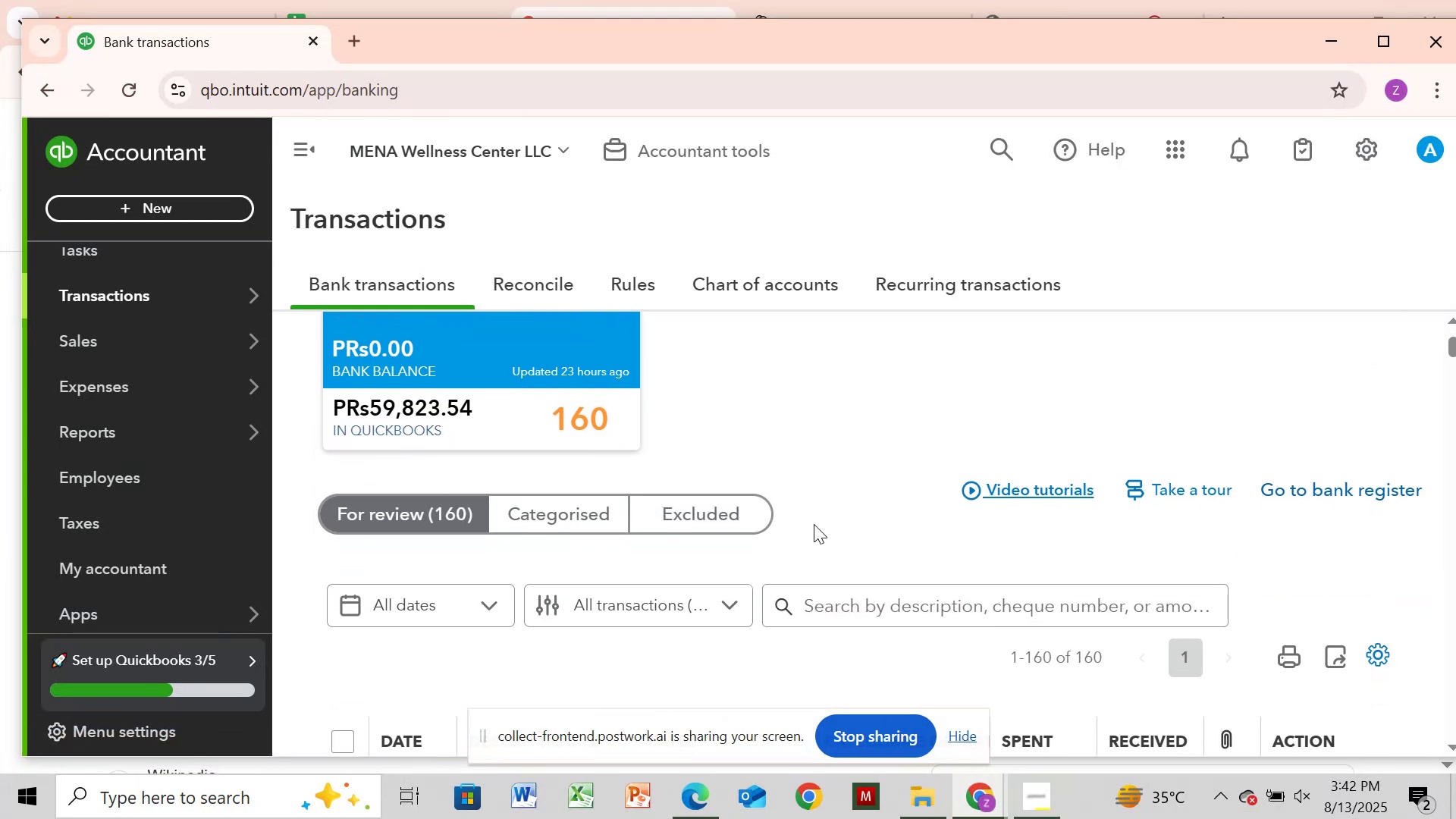 
scroll: coordinate [814, 524], scroll_direction: down, amount: 4.0
 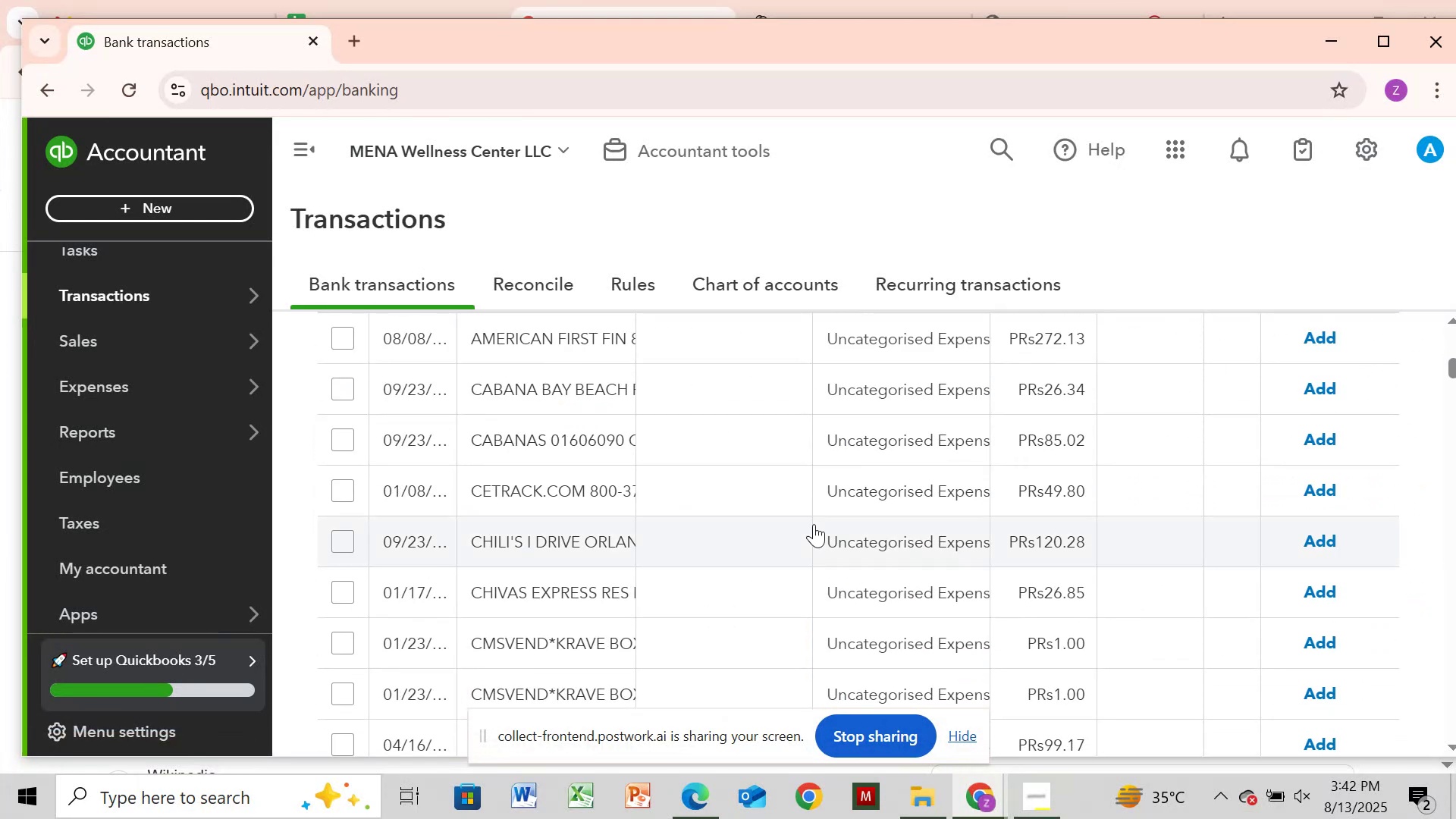 
scroll: coordinate [814, 524], scroll_direction: up, amount: 1.0
 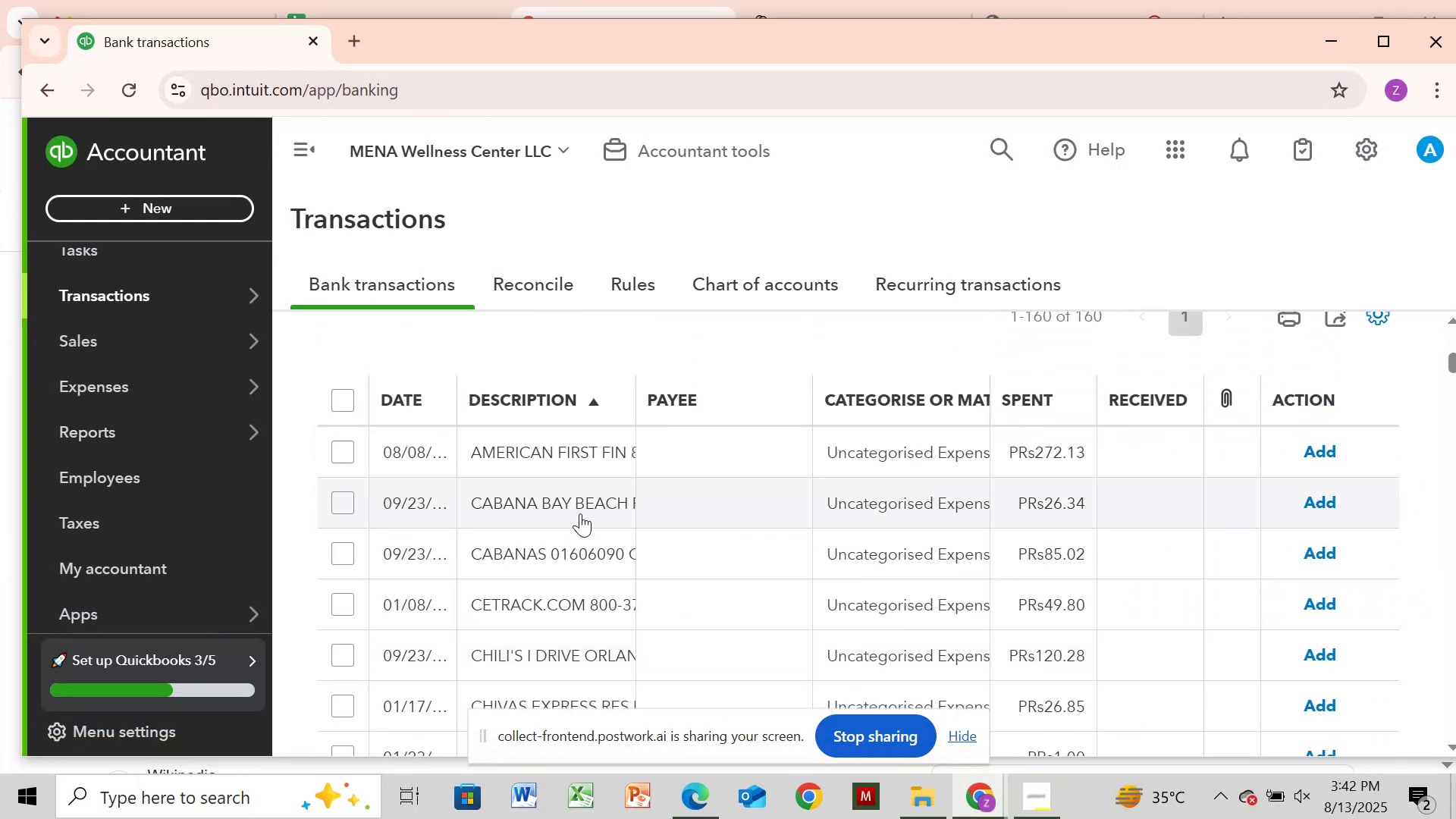 
wait(5.22)
 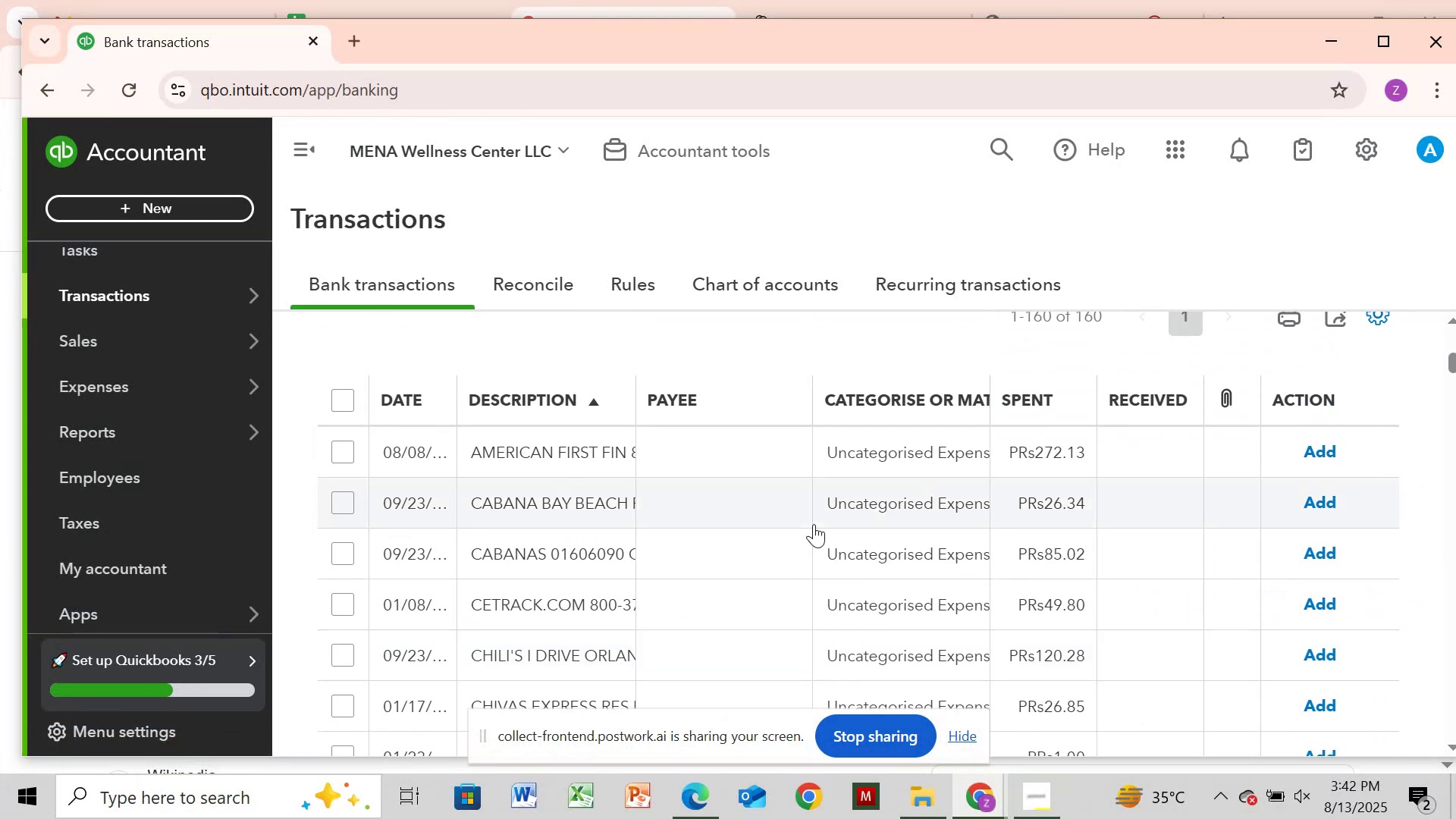 
scroll: coordinate [618, 516], scroll_direction: down, amount: 3.0
 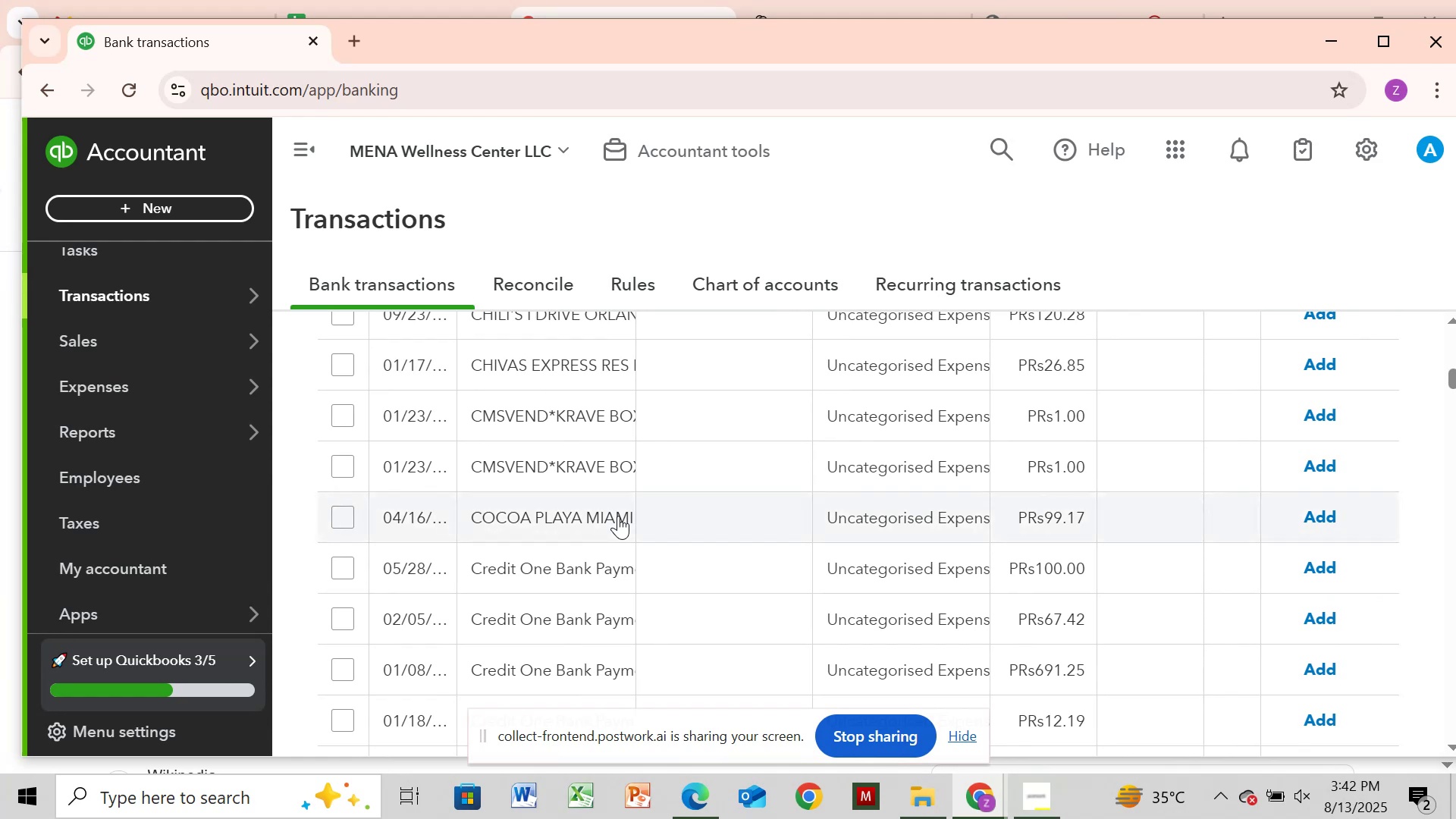 
scroll: coordinate [618, 516], scroll_direction: none, amount: 0.0
 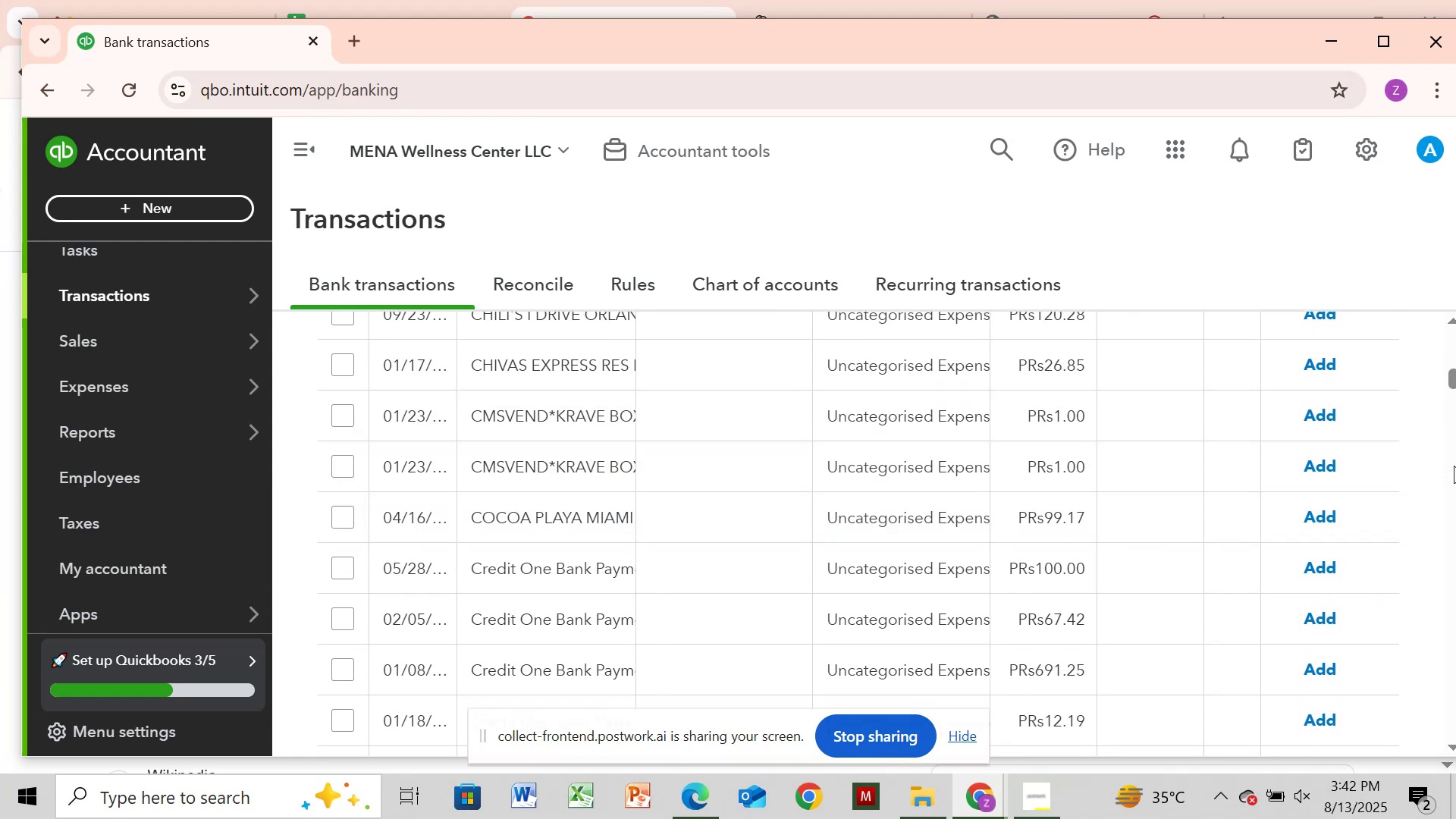 
left_click([1455, 529])
 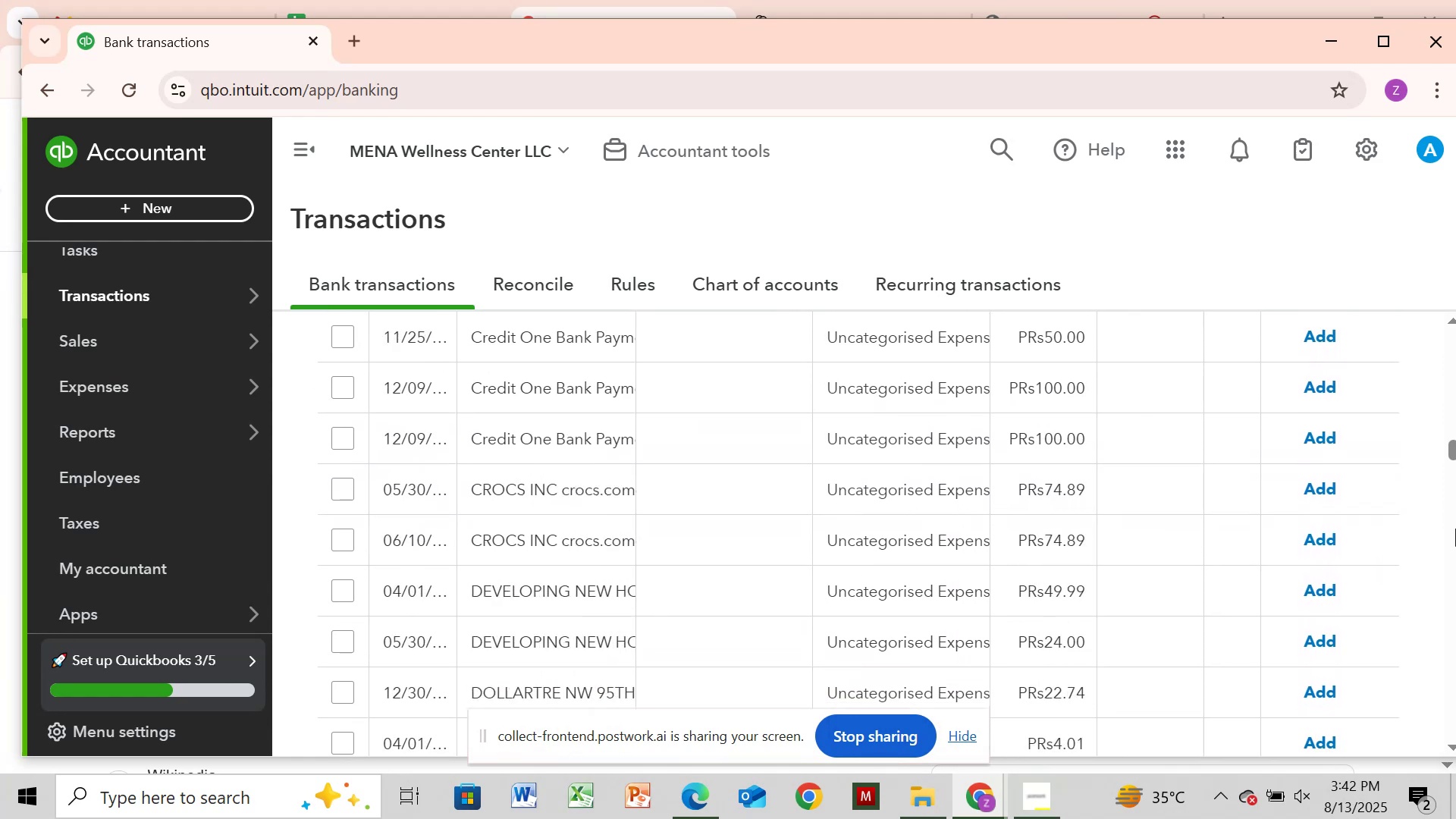 
left_click([1455, 529])
 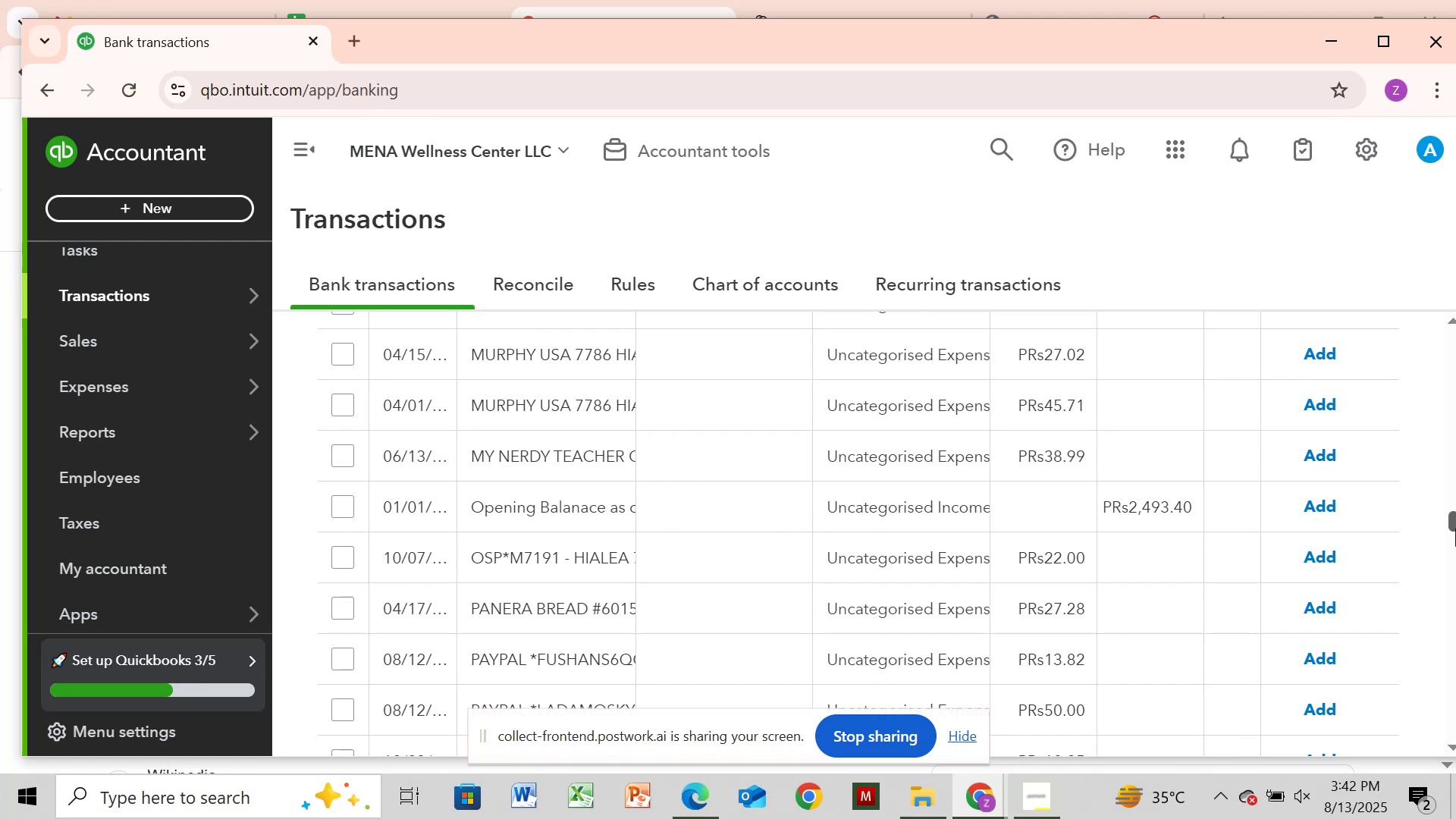 
wait(6.92)
 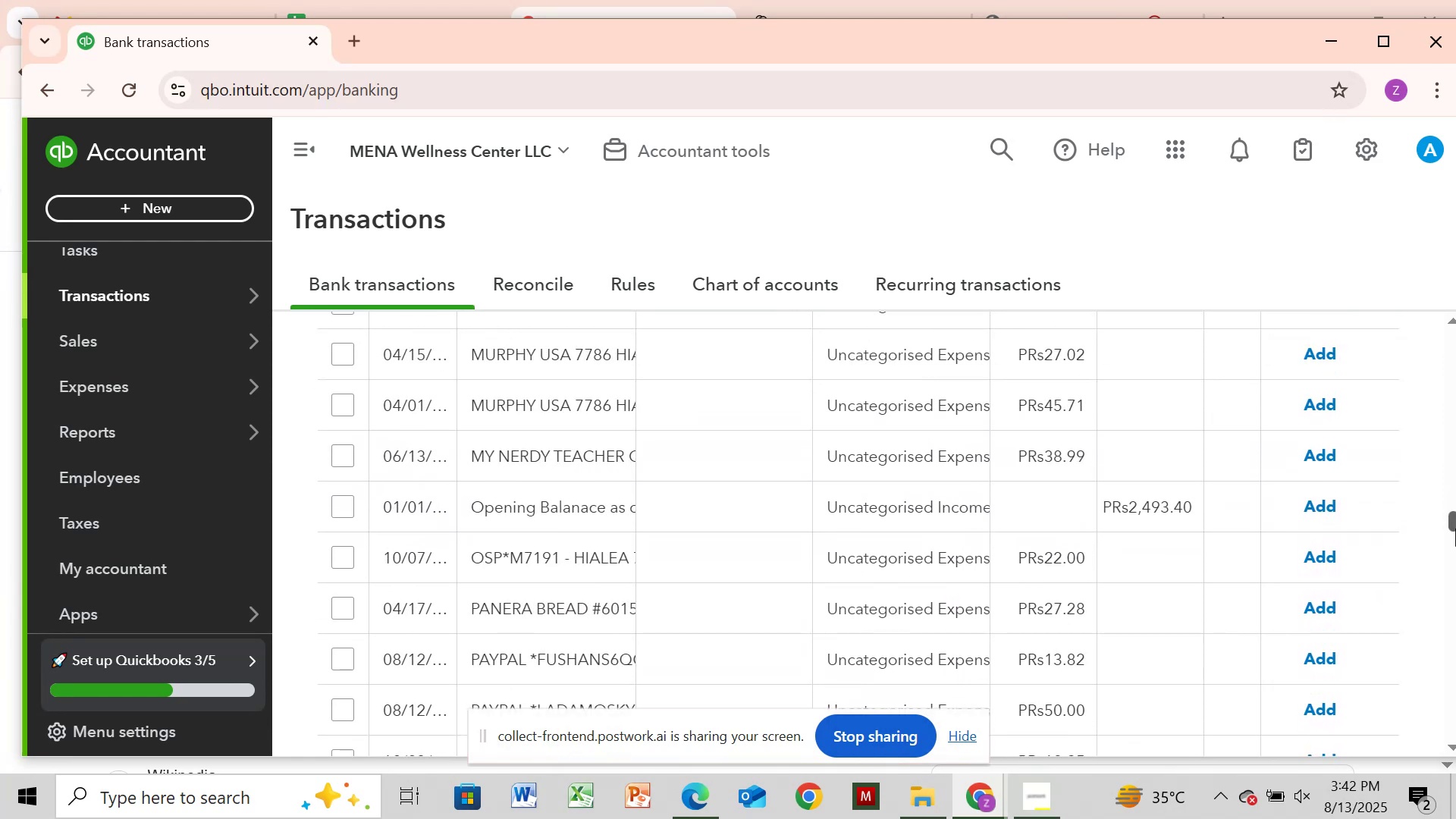 
left_click([621, 408])
 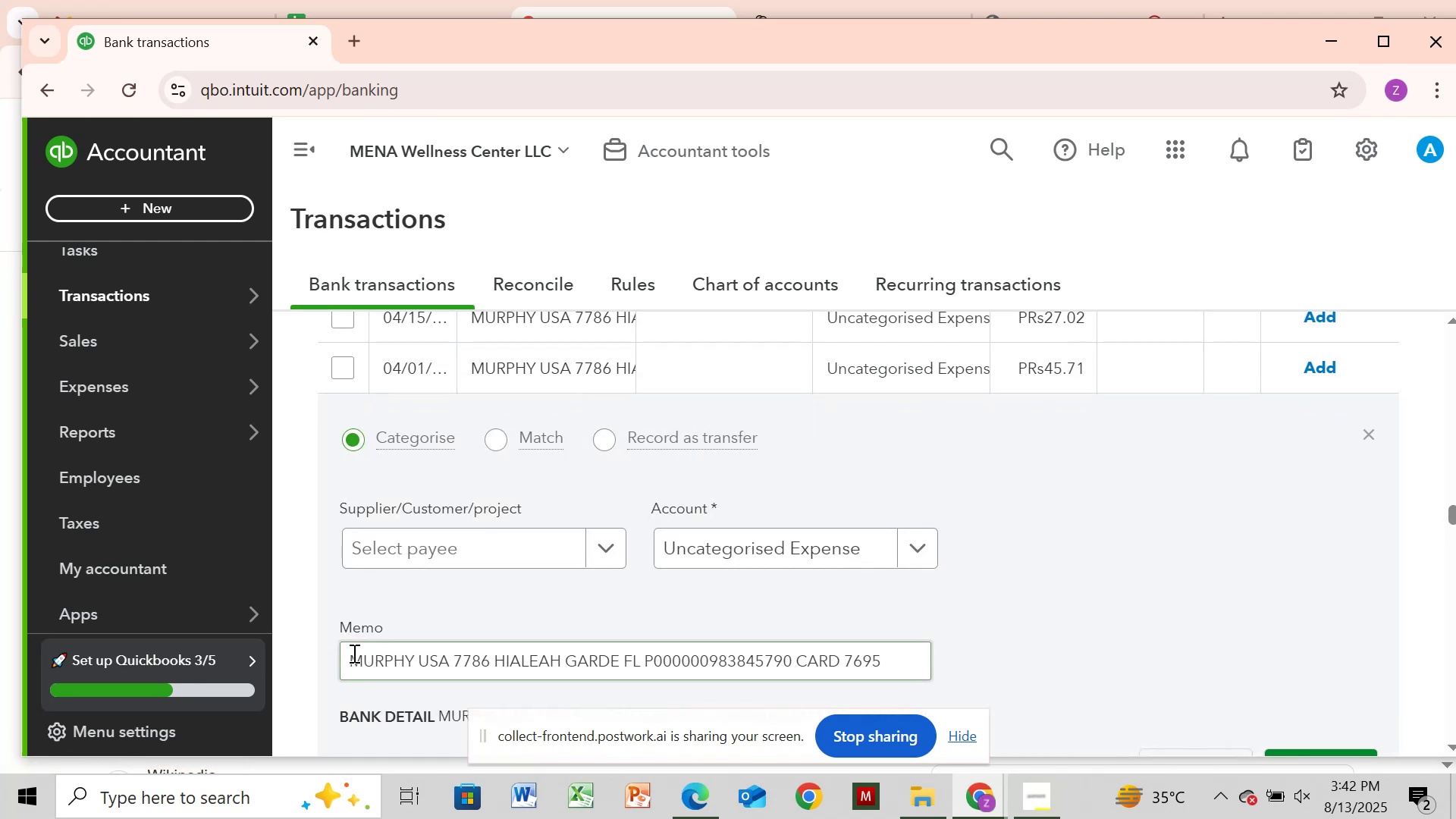 
left_click_drag(start_coordinate=[351, 658], to_coordinate=[447, 670])
 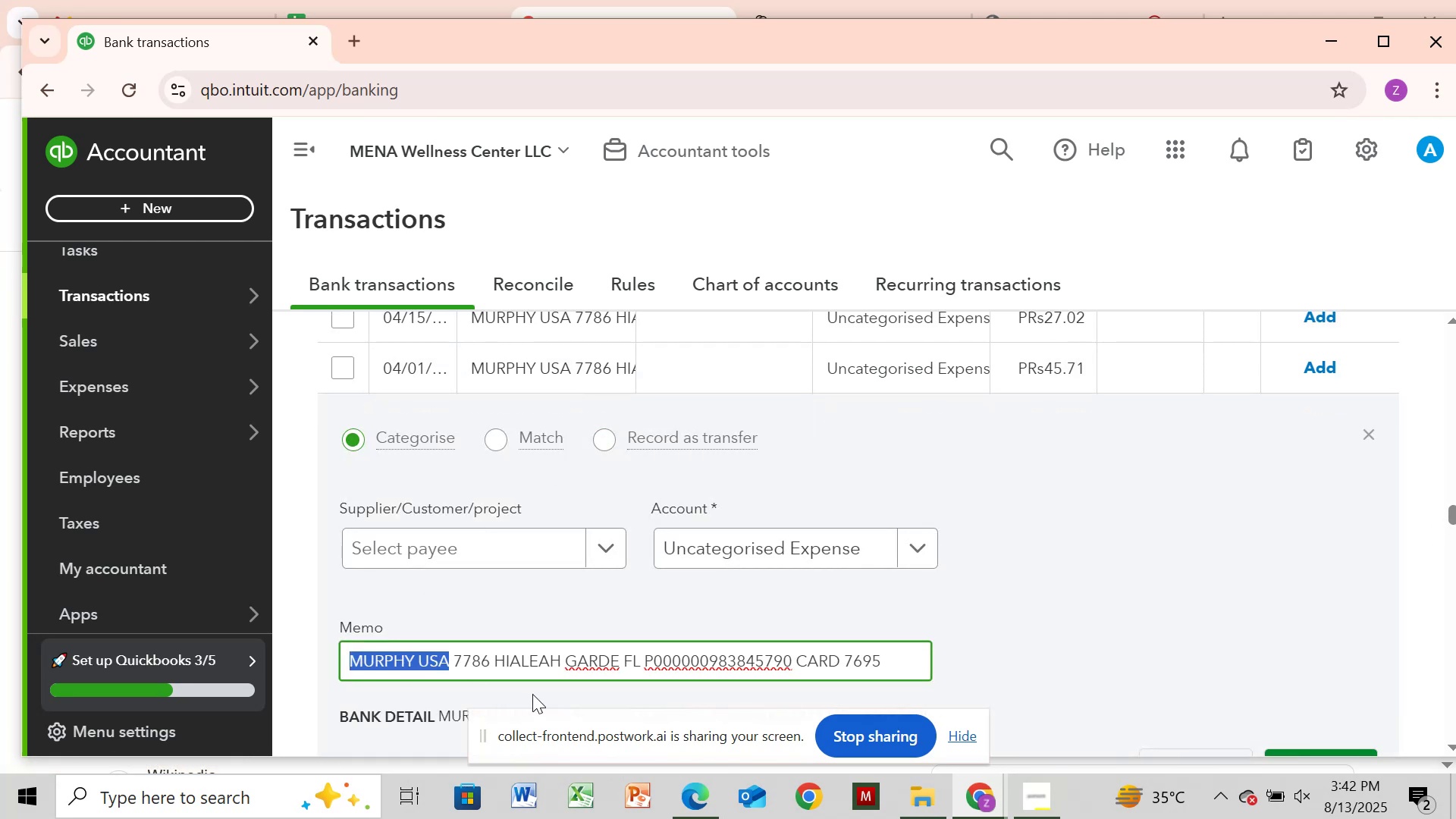 
key(Control+C)
 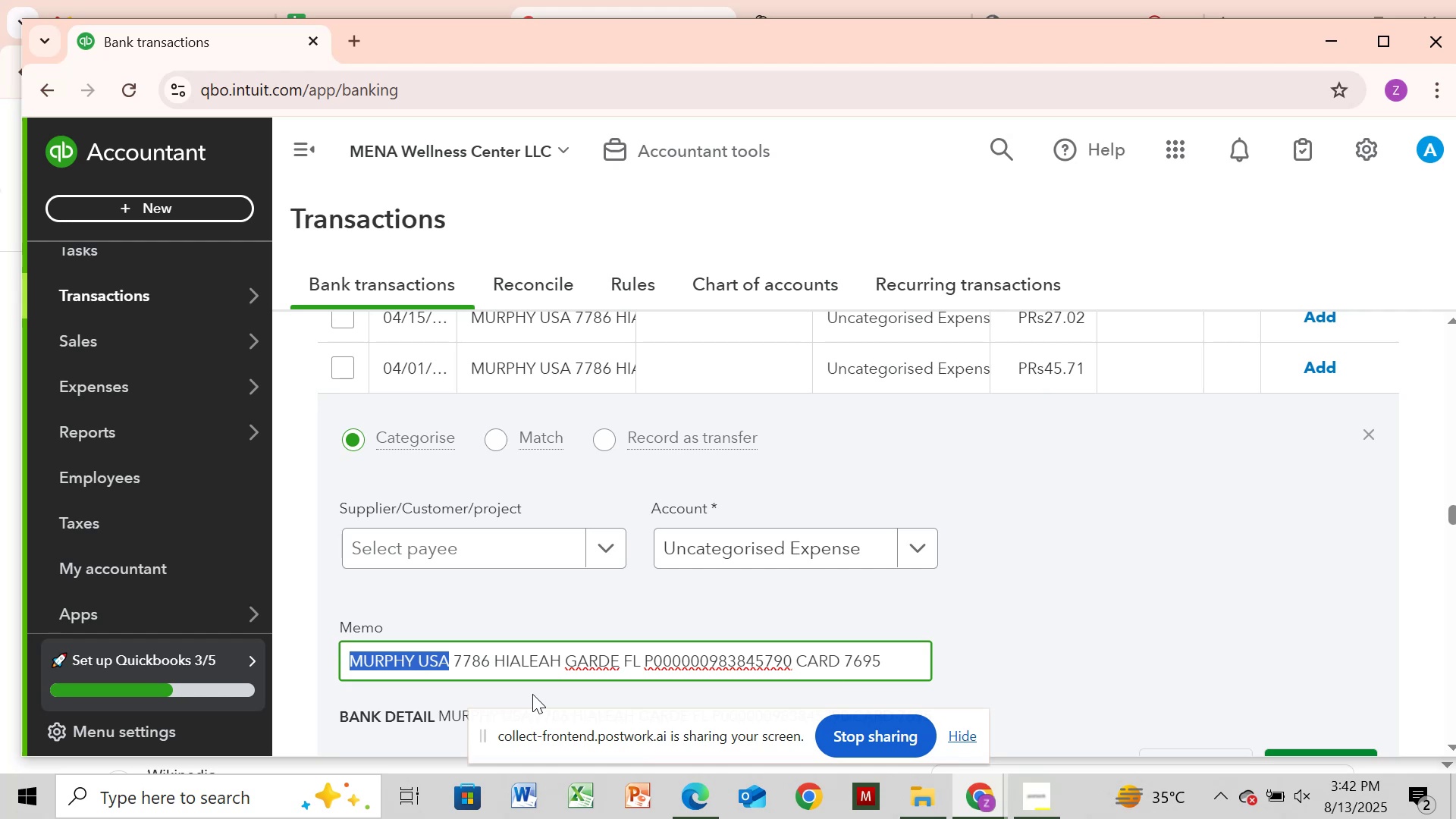 
wait(8.79)
 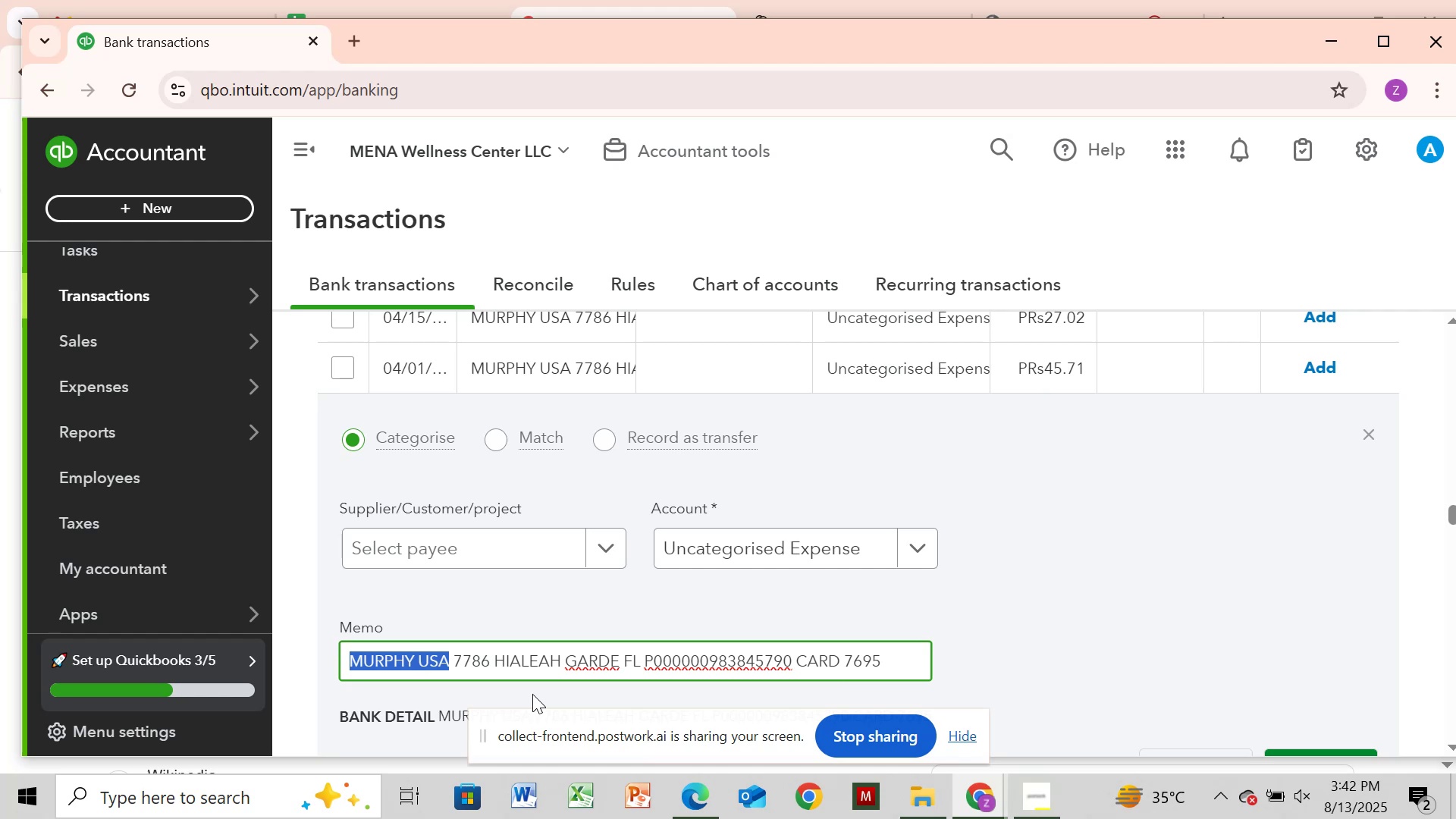 
left_click([1329, 29])
 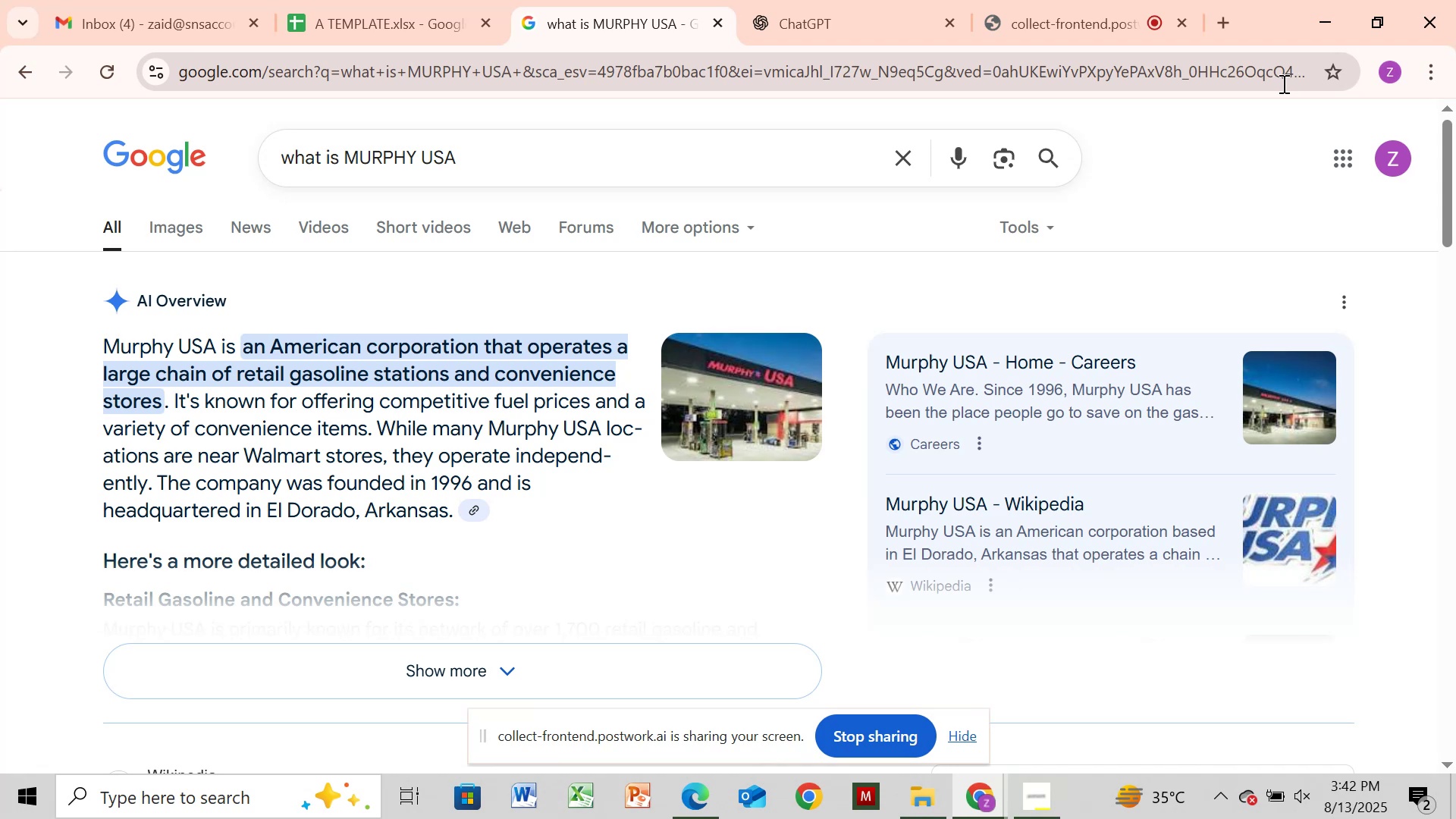 
mouse_move([1055, 2])
 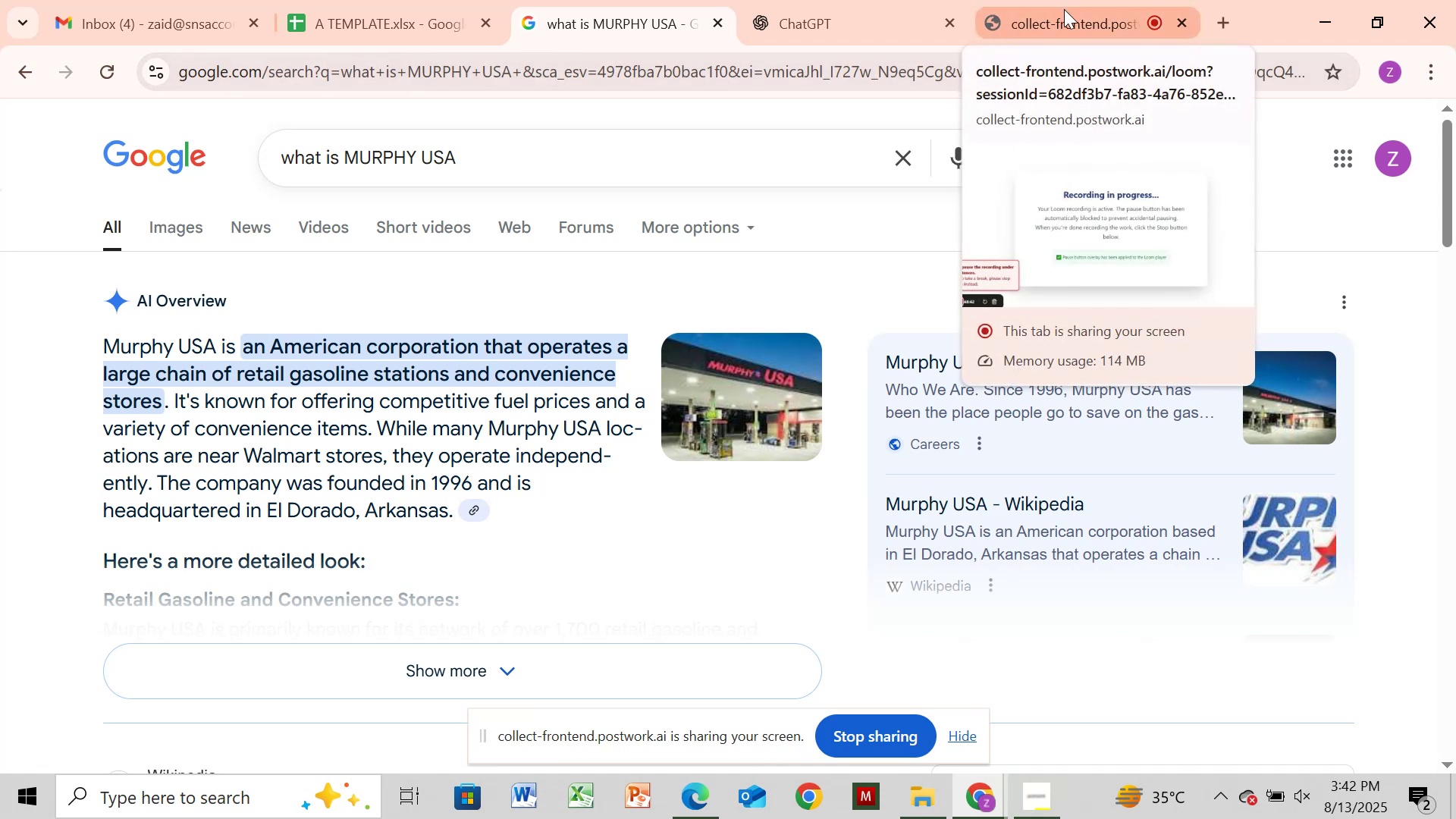 